 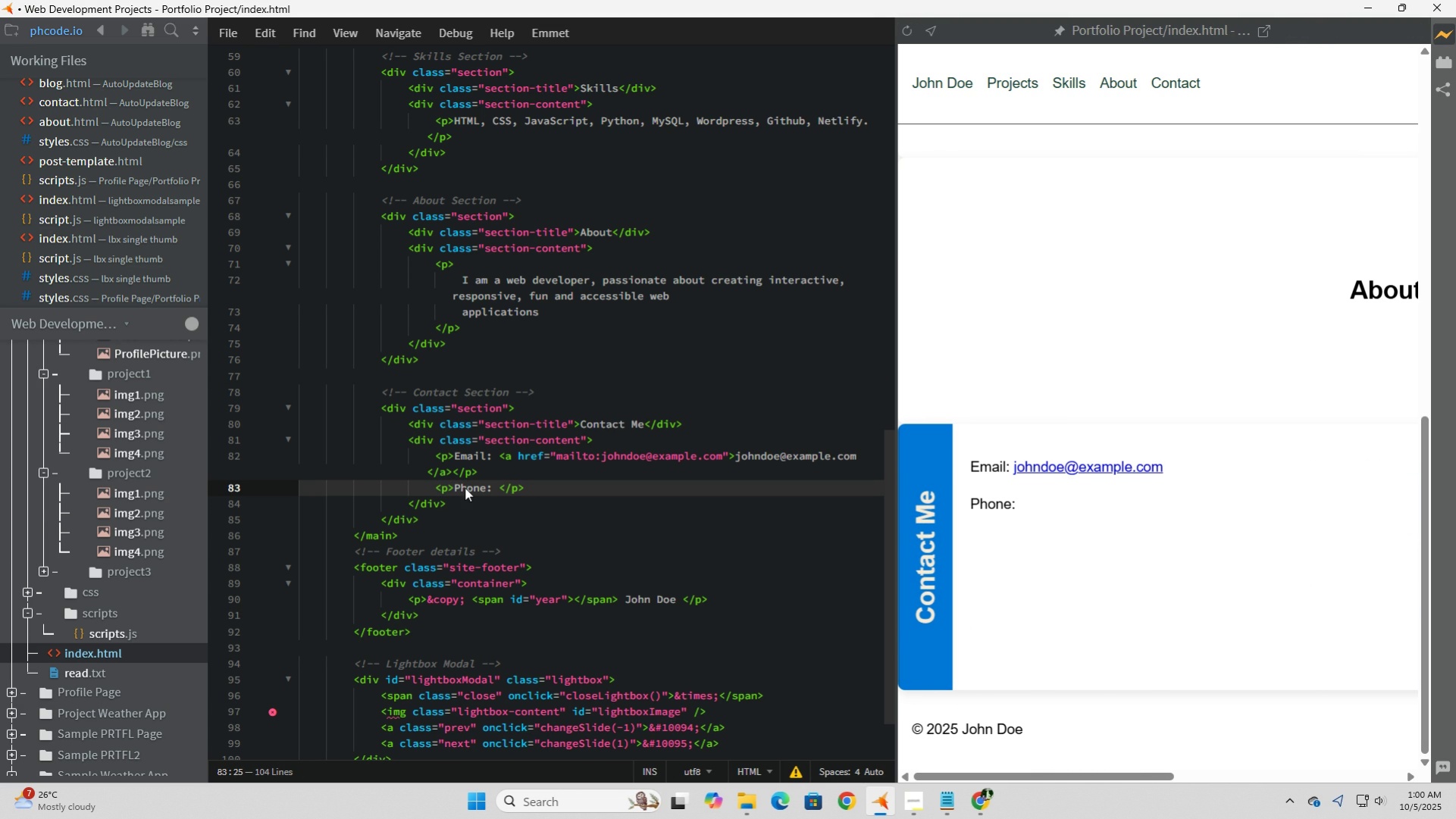 
left_click([500, 487])
 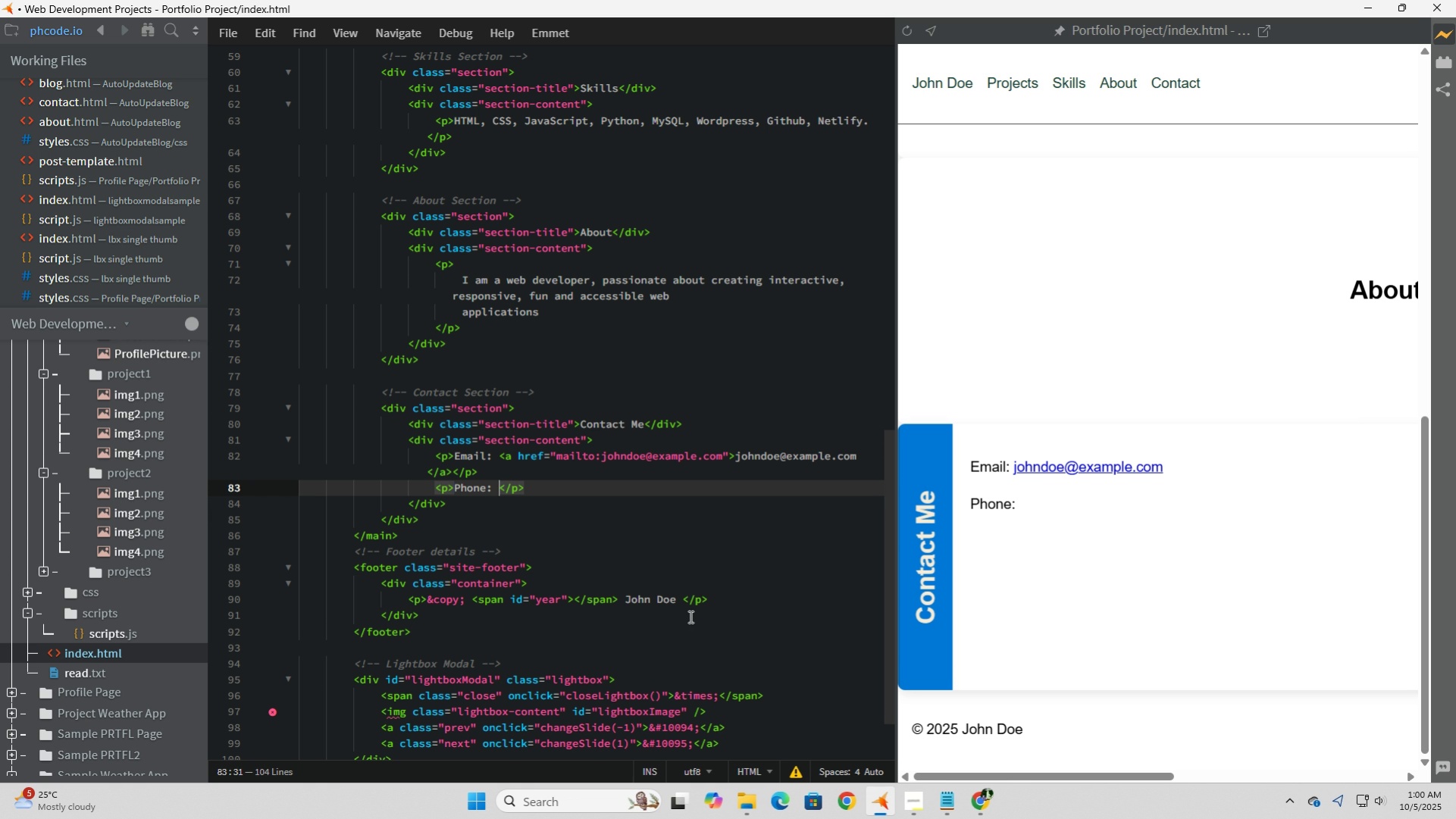 
key(NumpadAdd)
 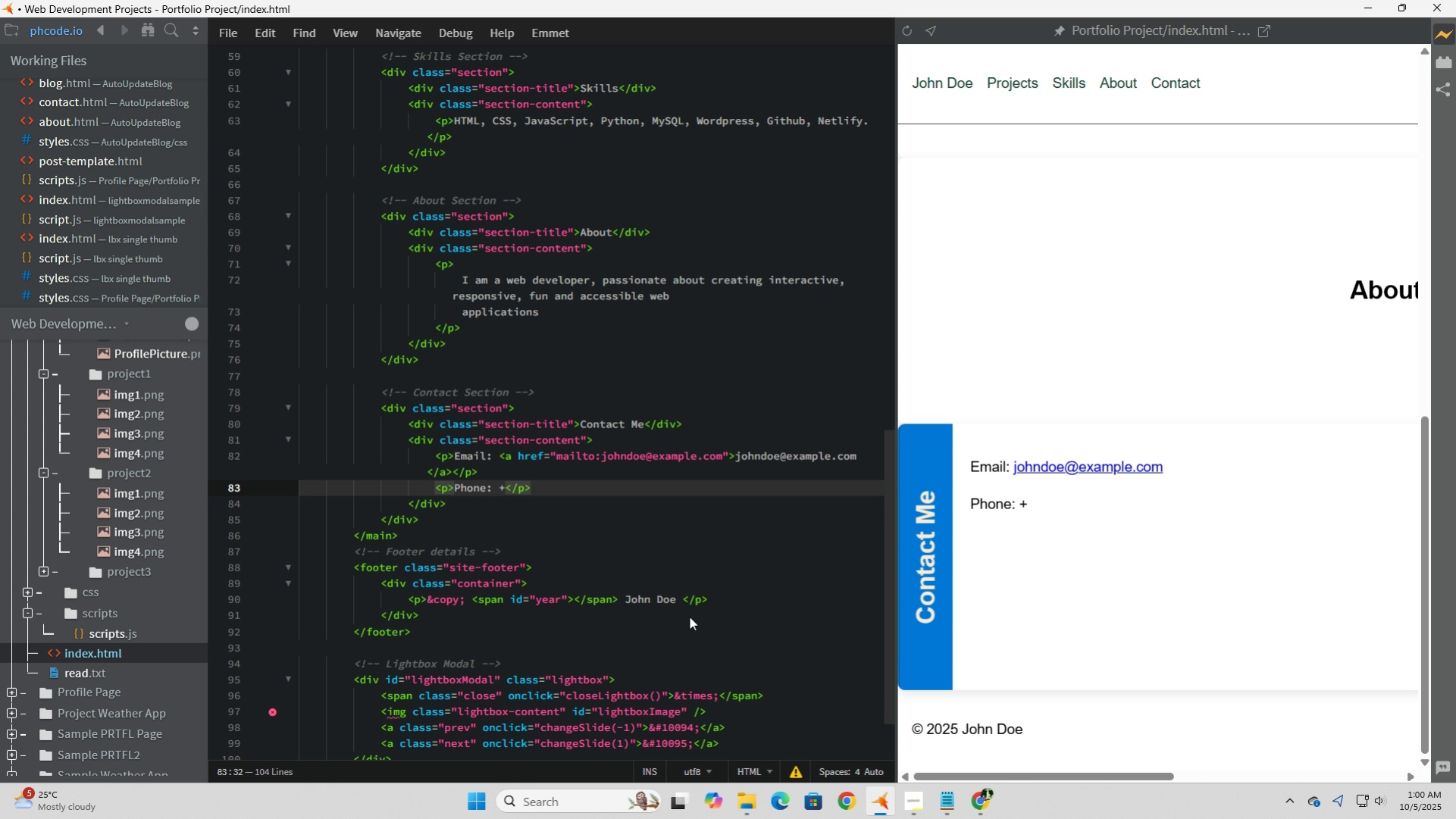 
wait(7.28)
 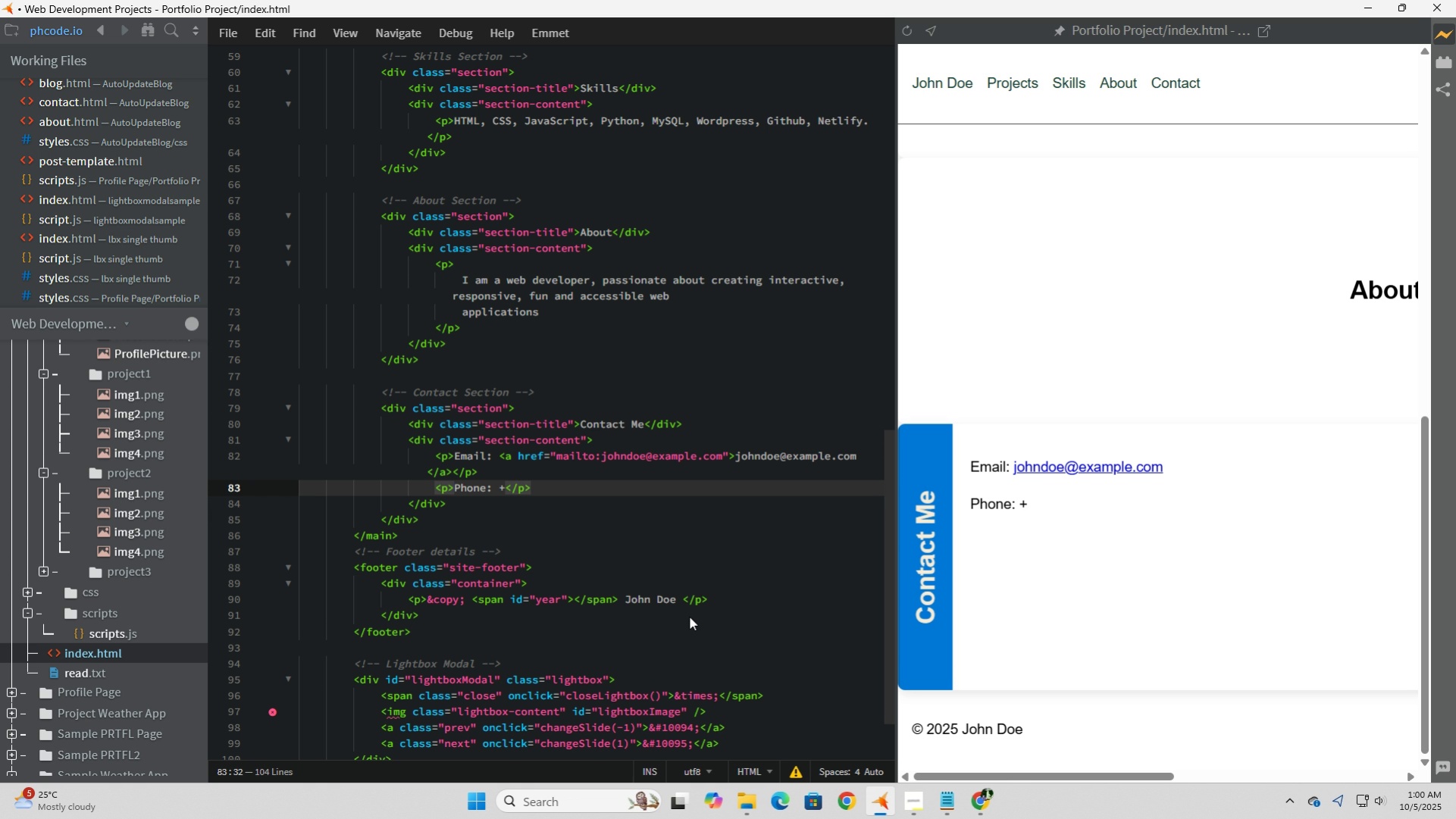 
key(Numpad1)
 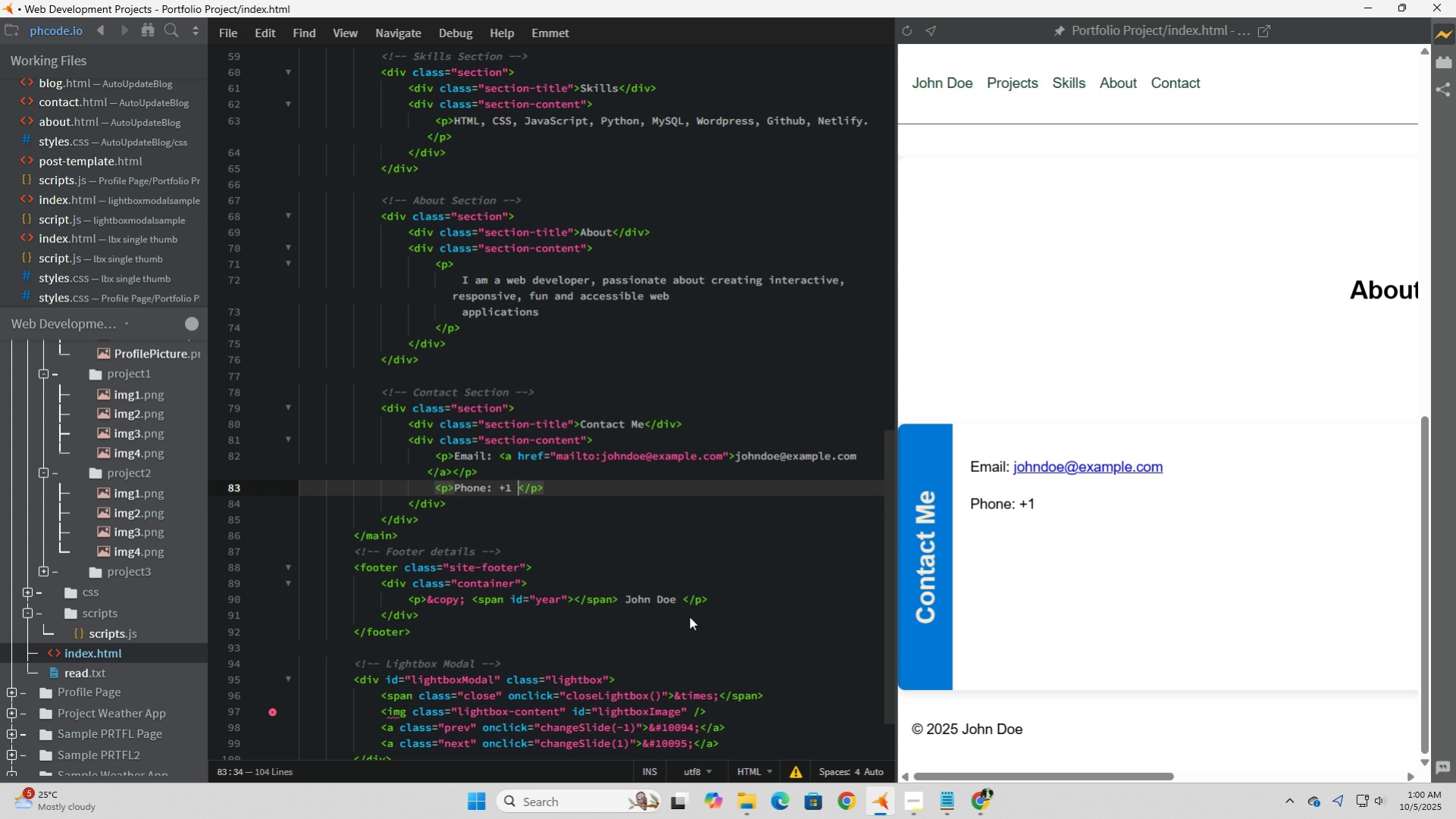 
key(Space)
 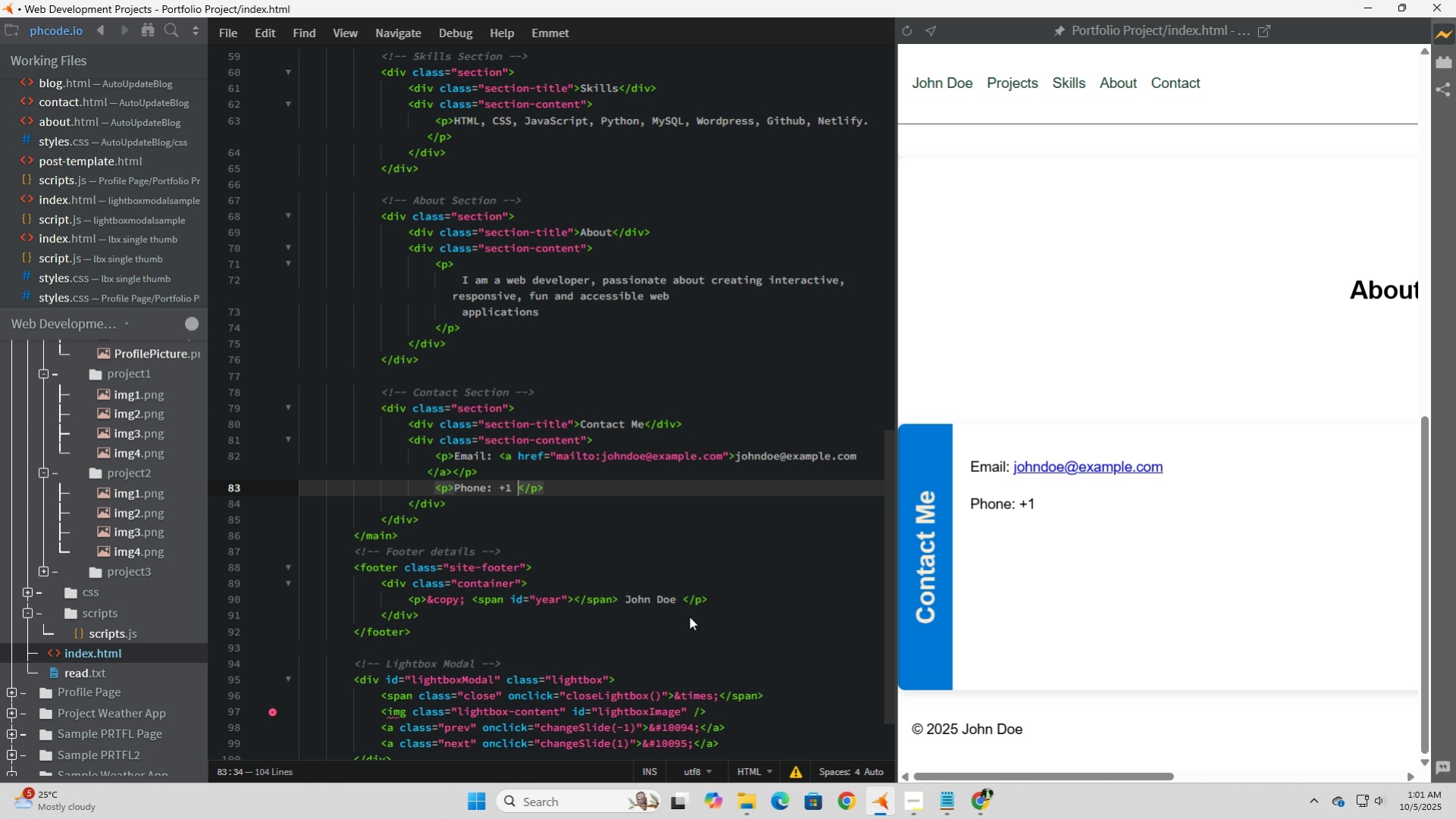 
key(Numpad8)
 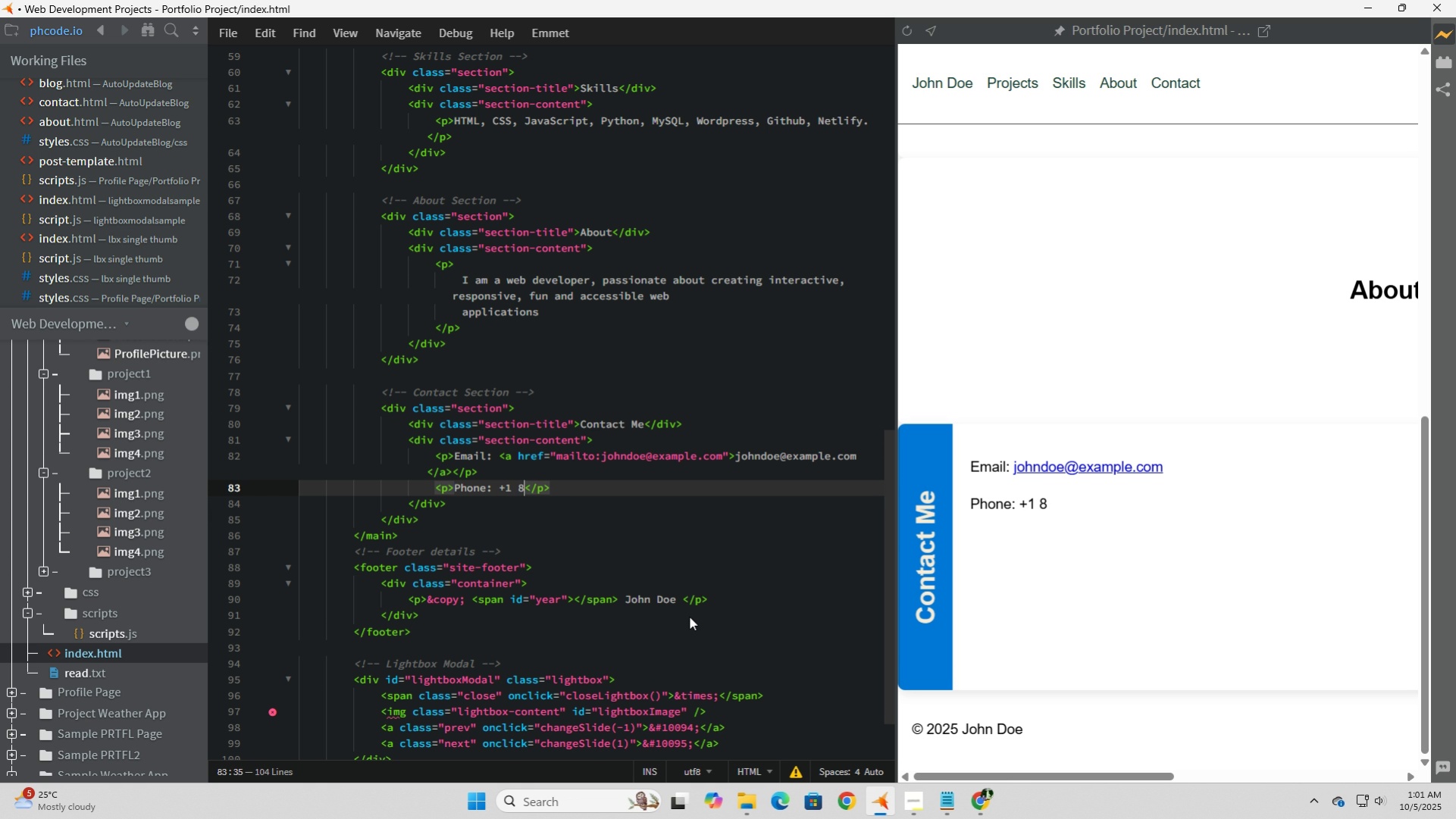 
key(Numpad0)
 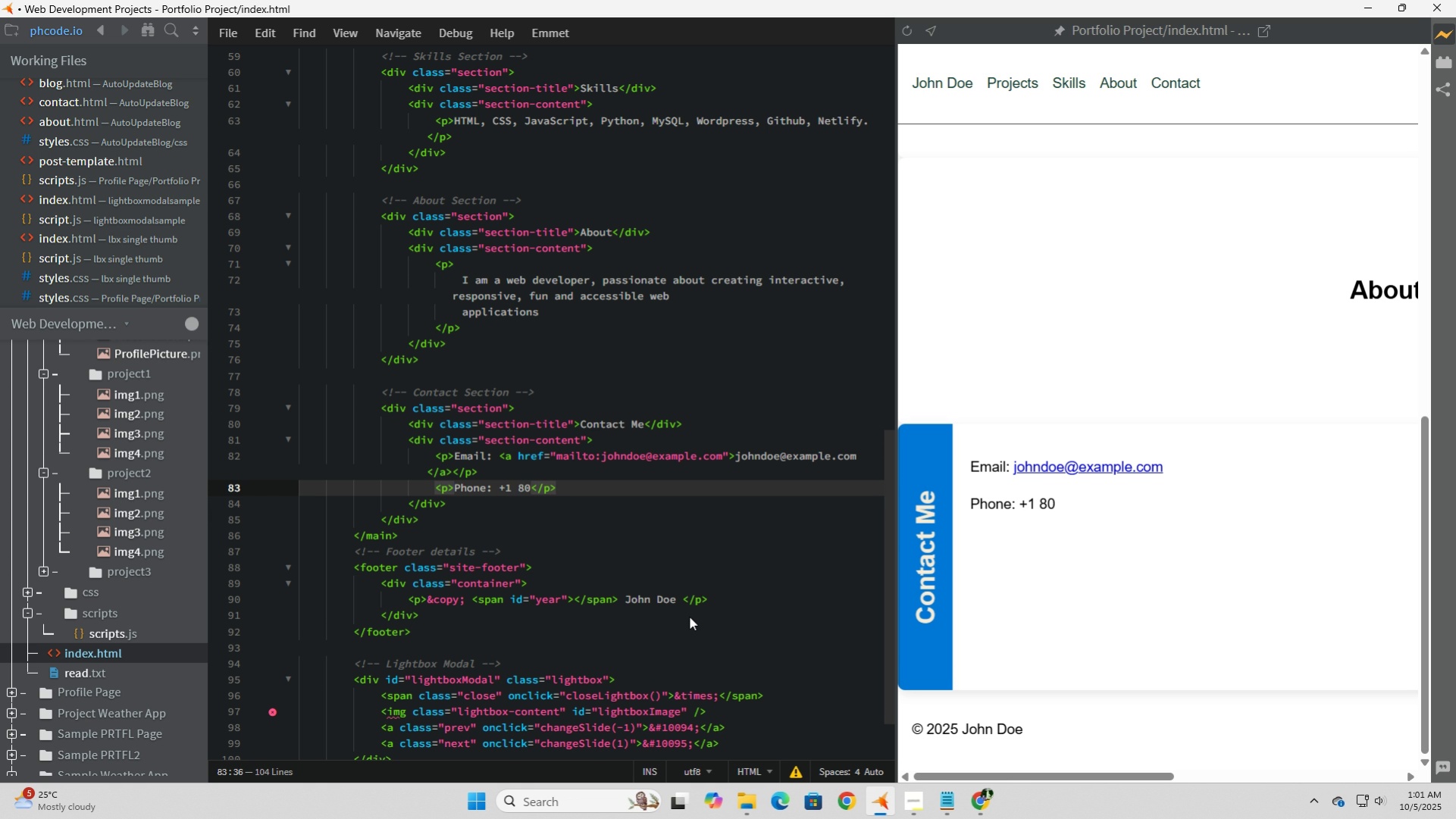 
key(Numpad0)
 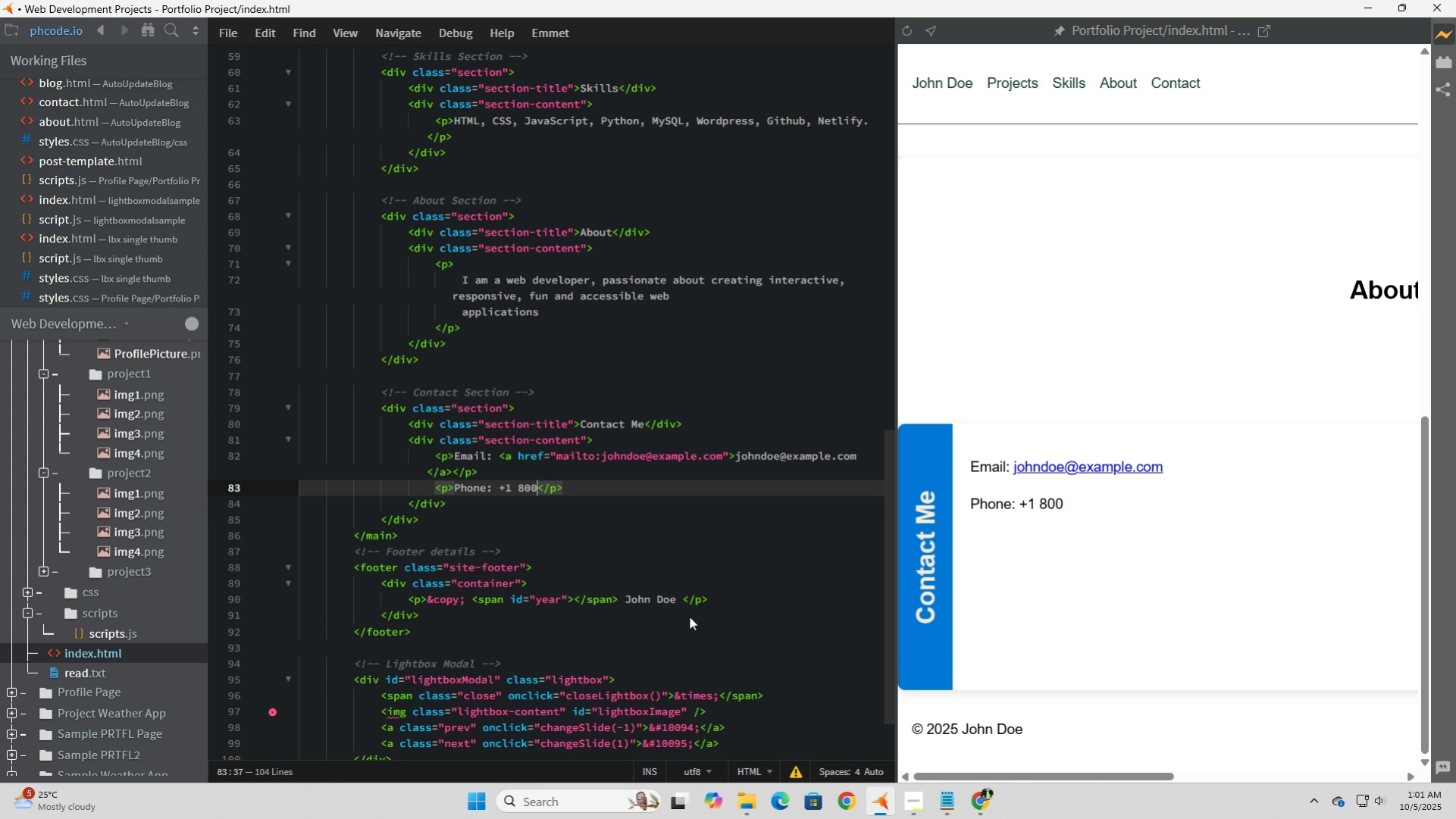 
key(NumpadSubtract)
 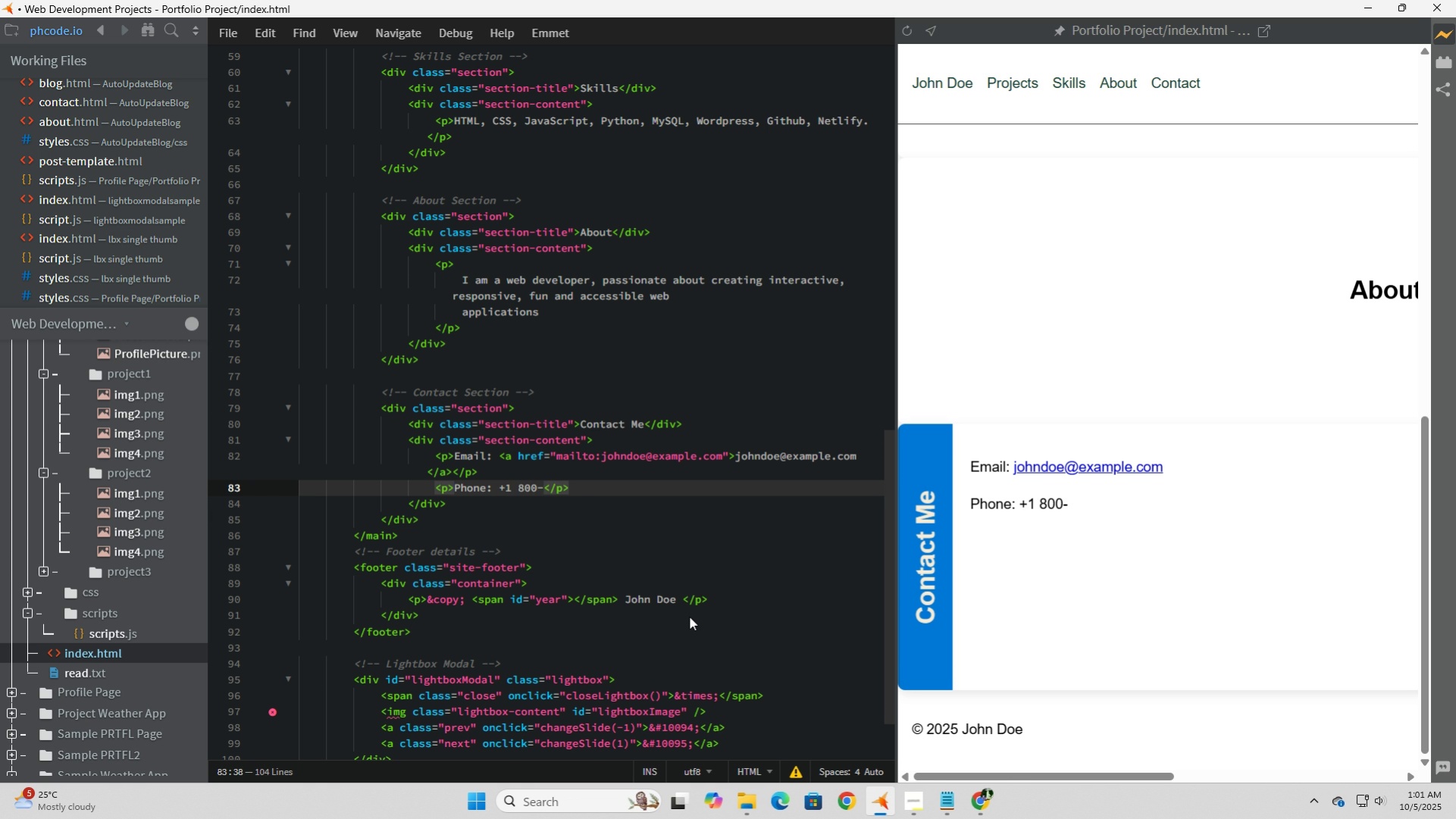 
key(Numpad1)
 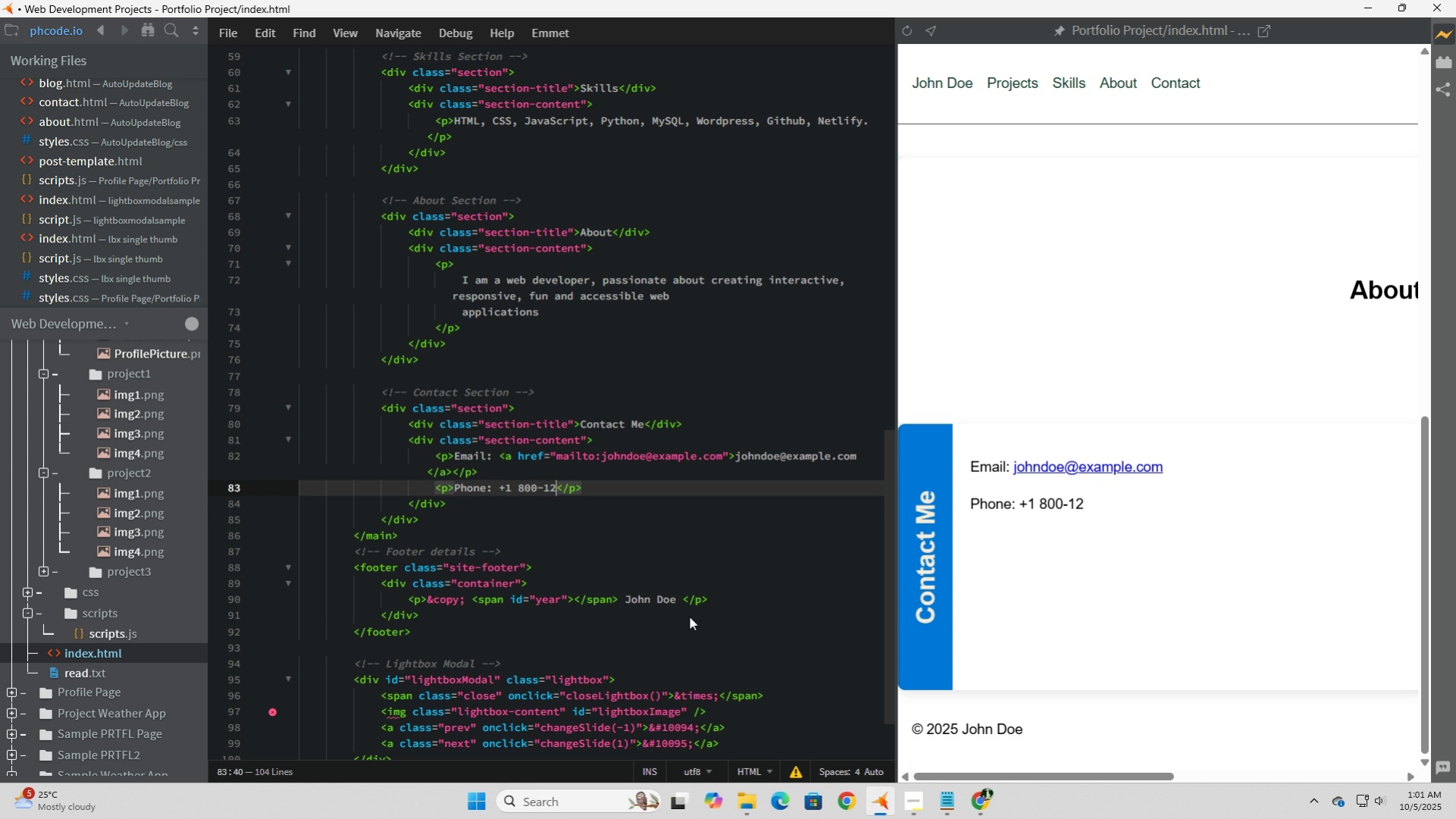 
key(Numpad2)
 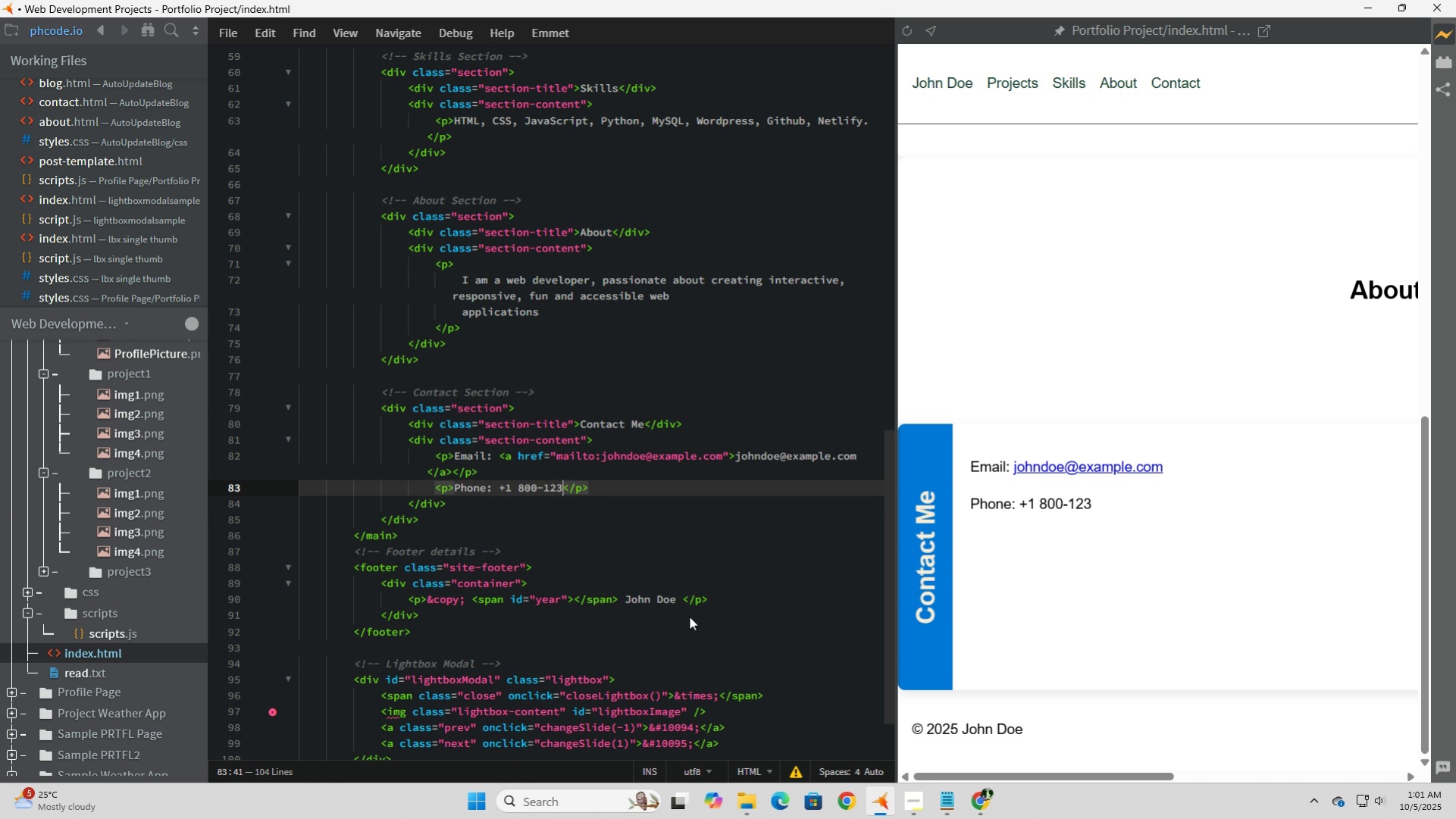 
key(Numpad3)
 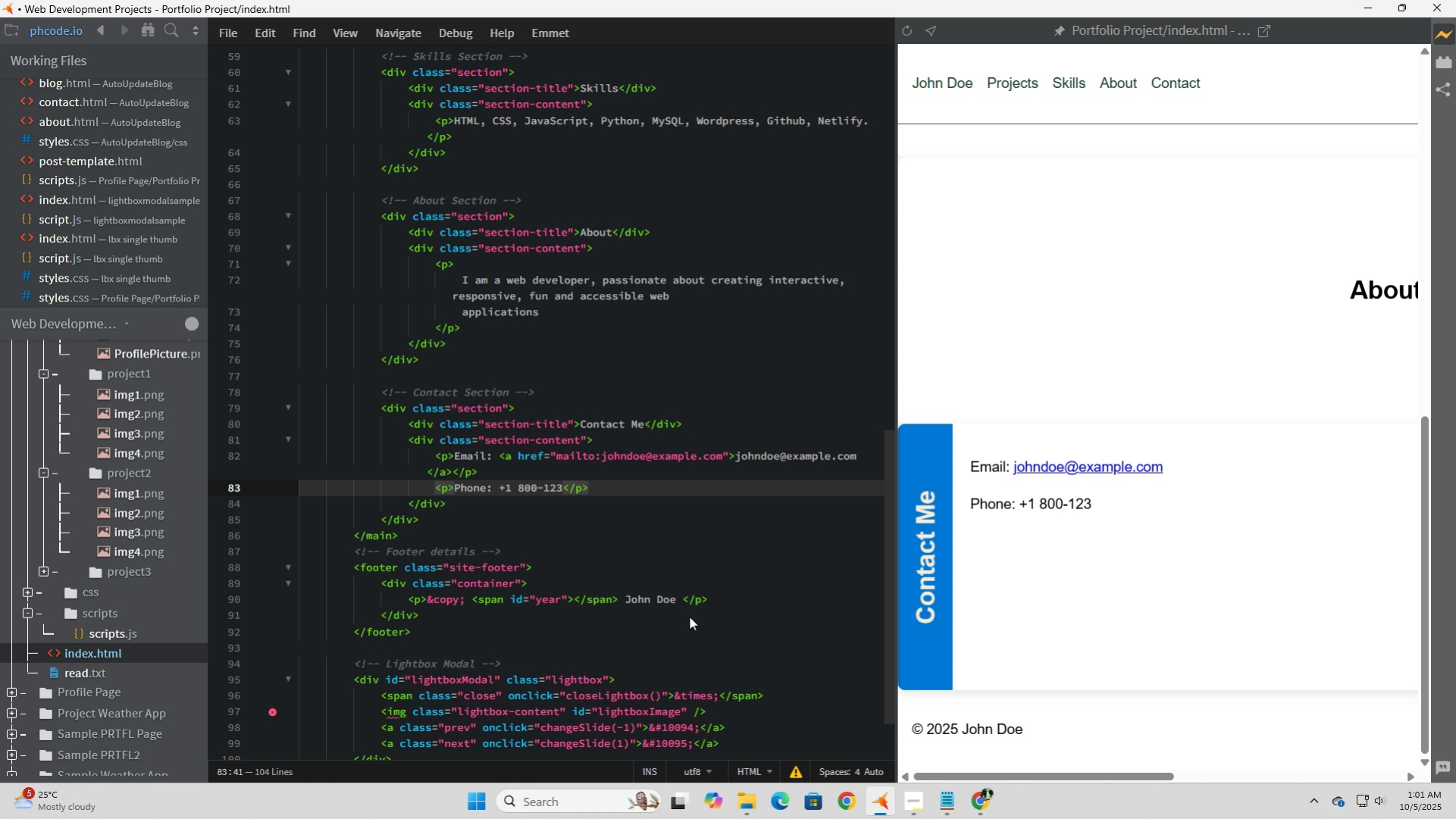 
key(Numpad4)
 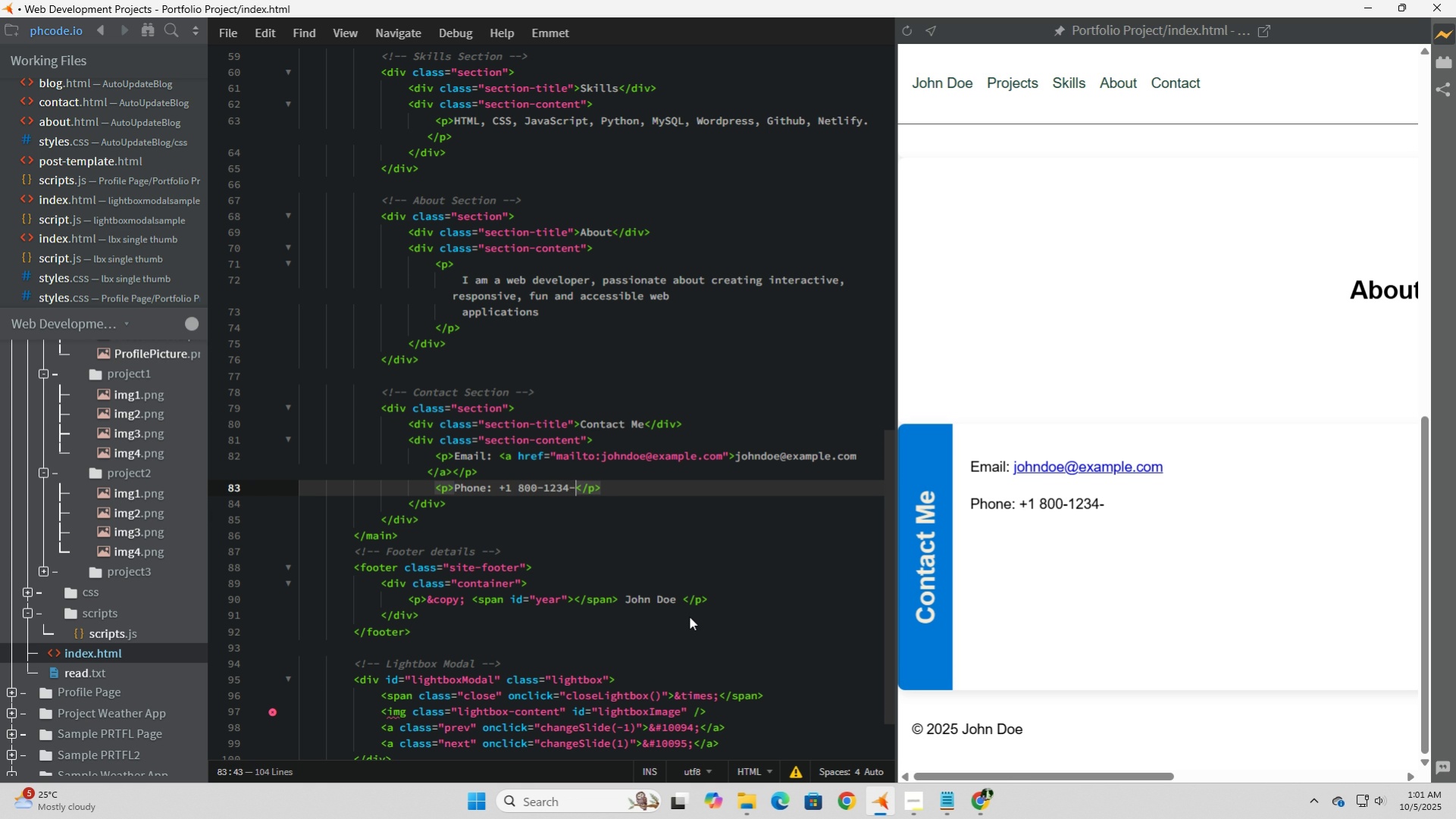 
key(NumpadSubtract)
 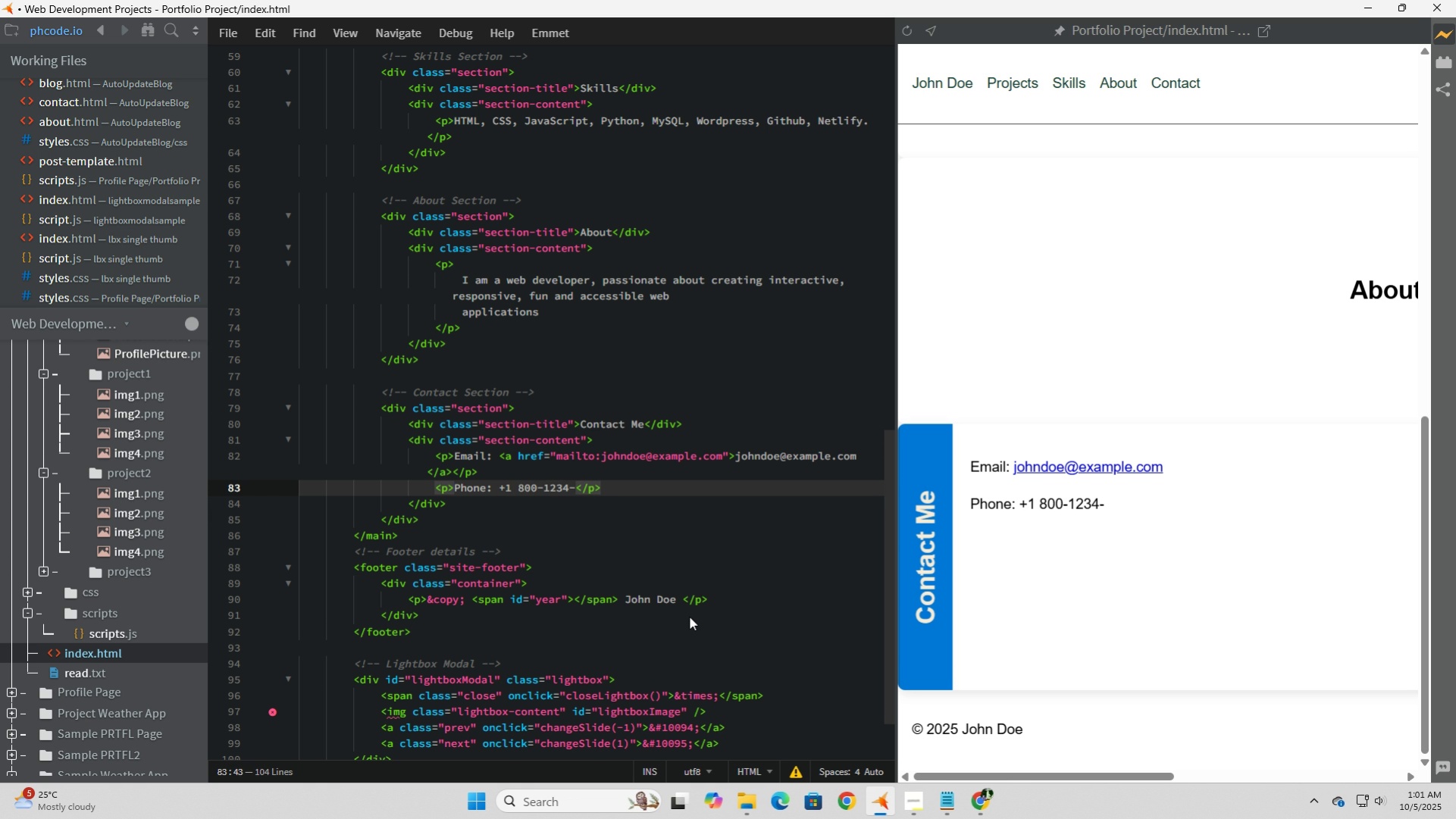 
key(Numpad5)
 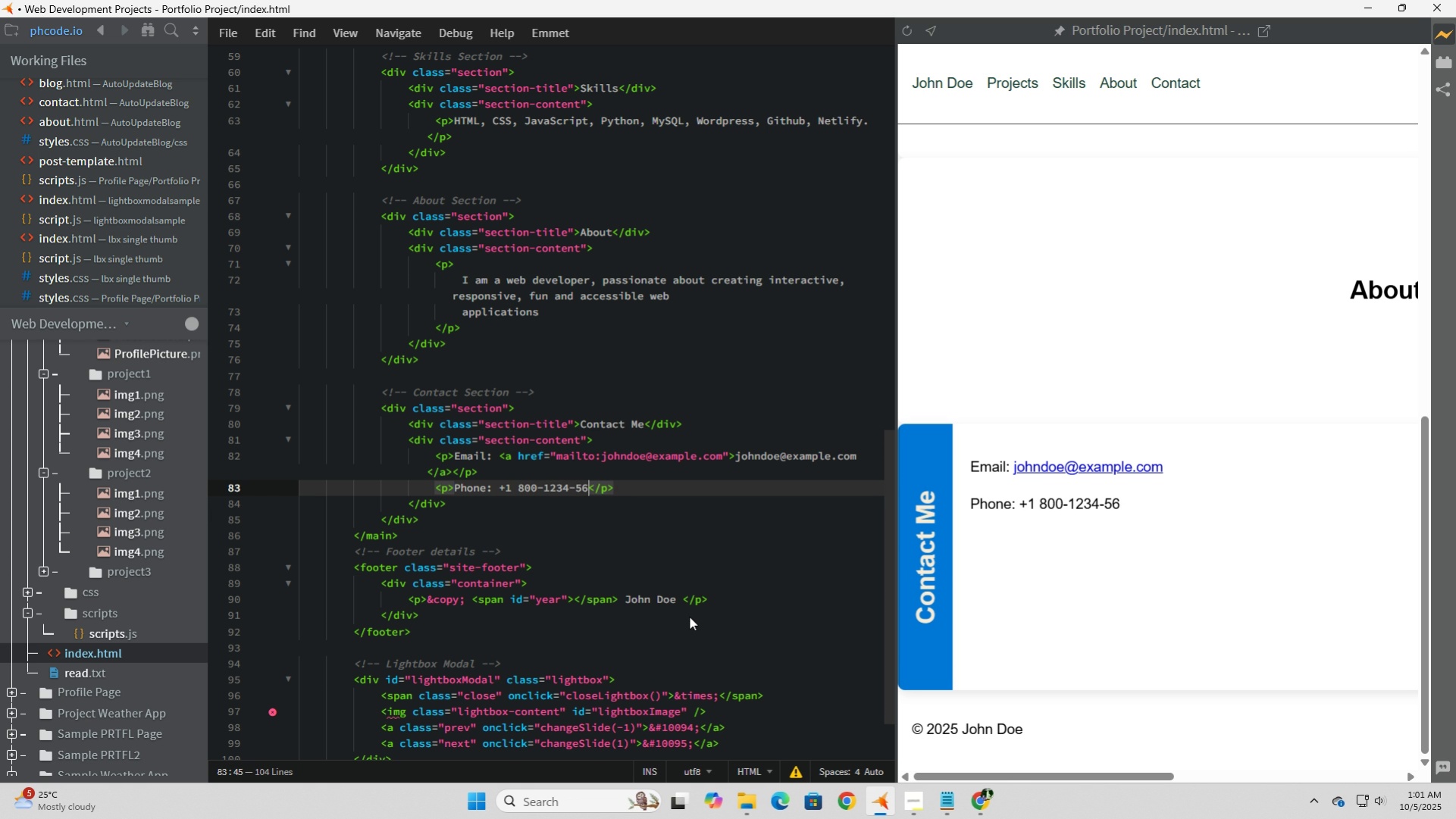 
key(Numpad6)
 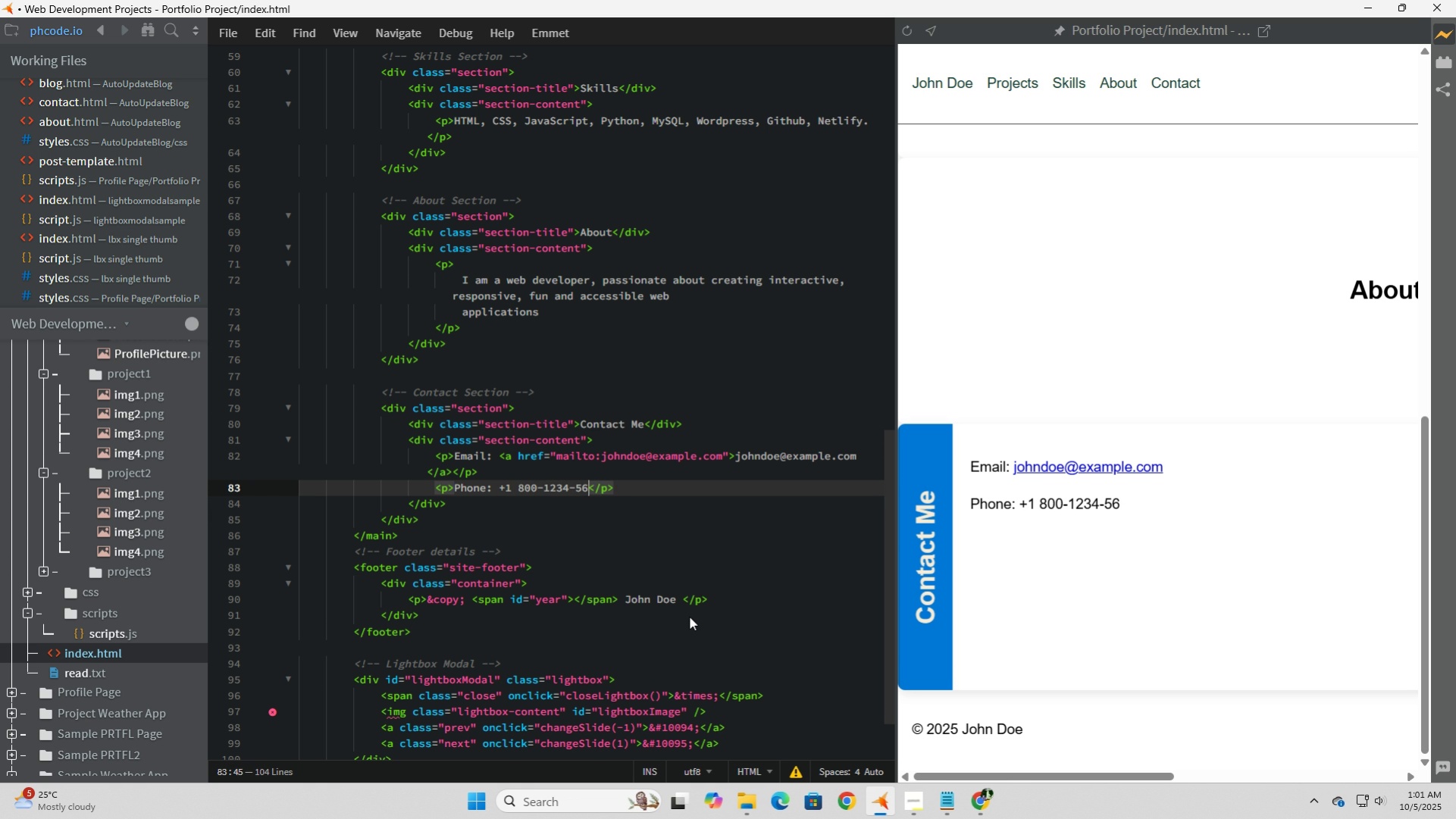 
key(Numpad7)
 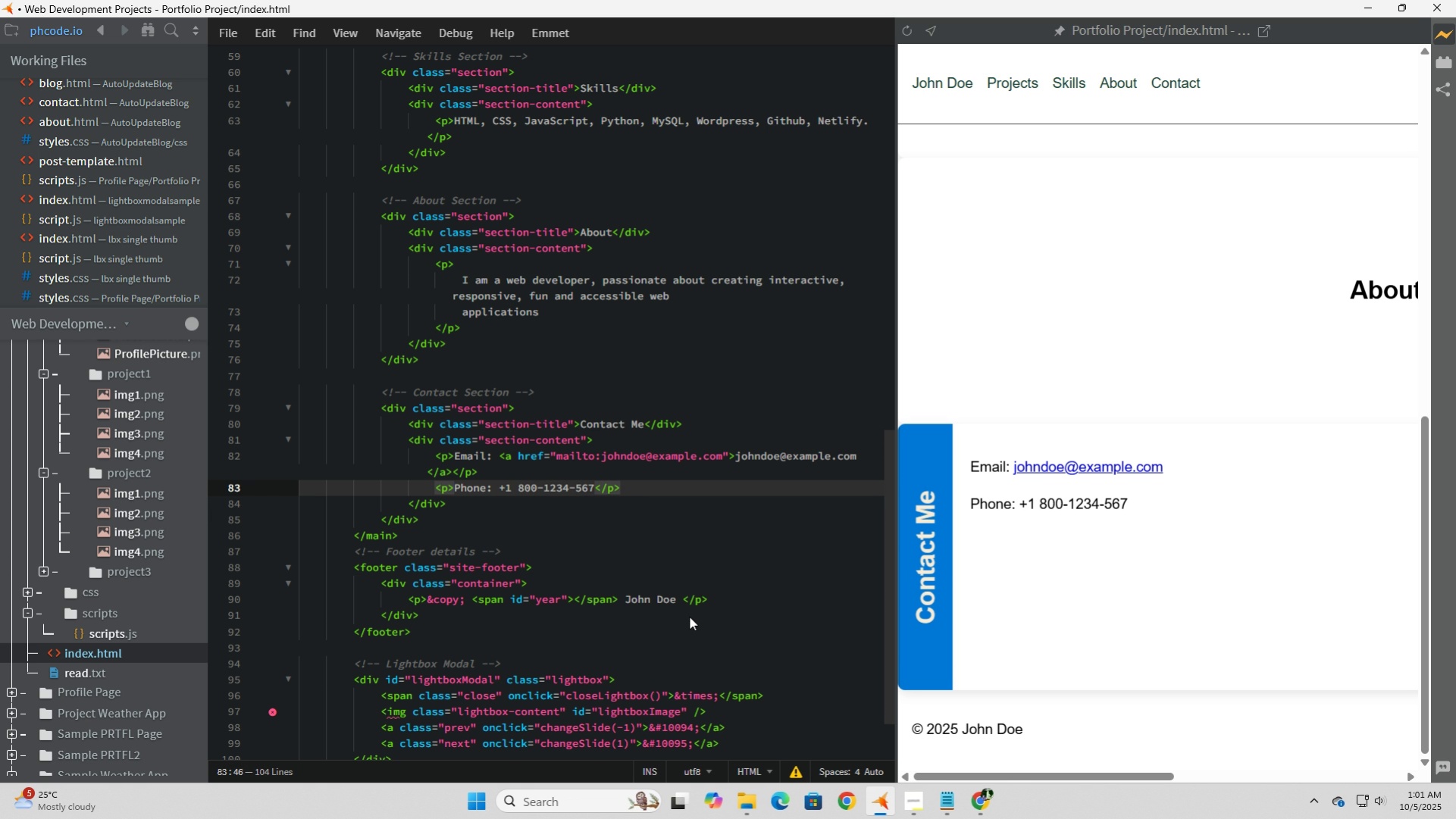 
key(Numpad8)
 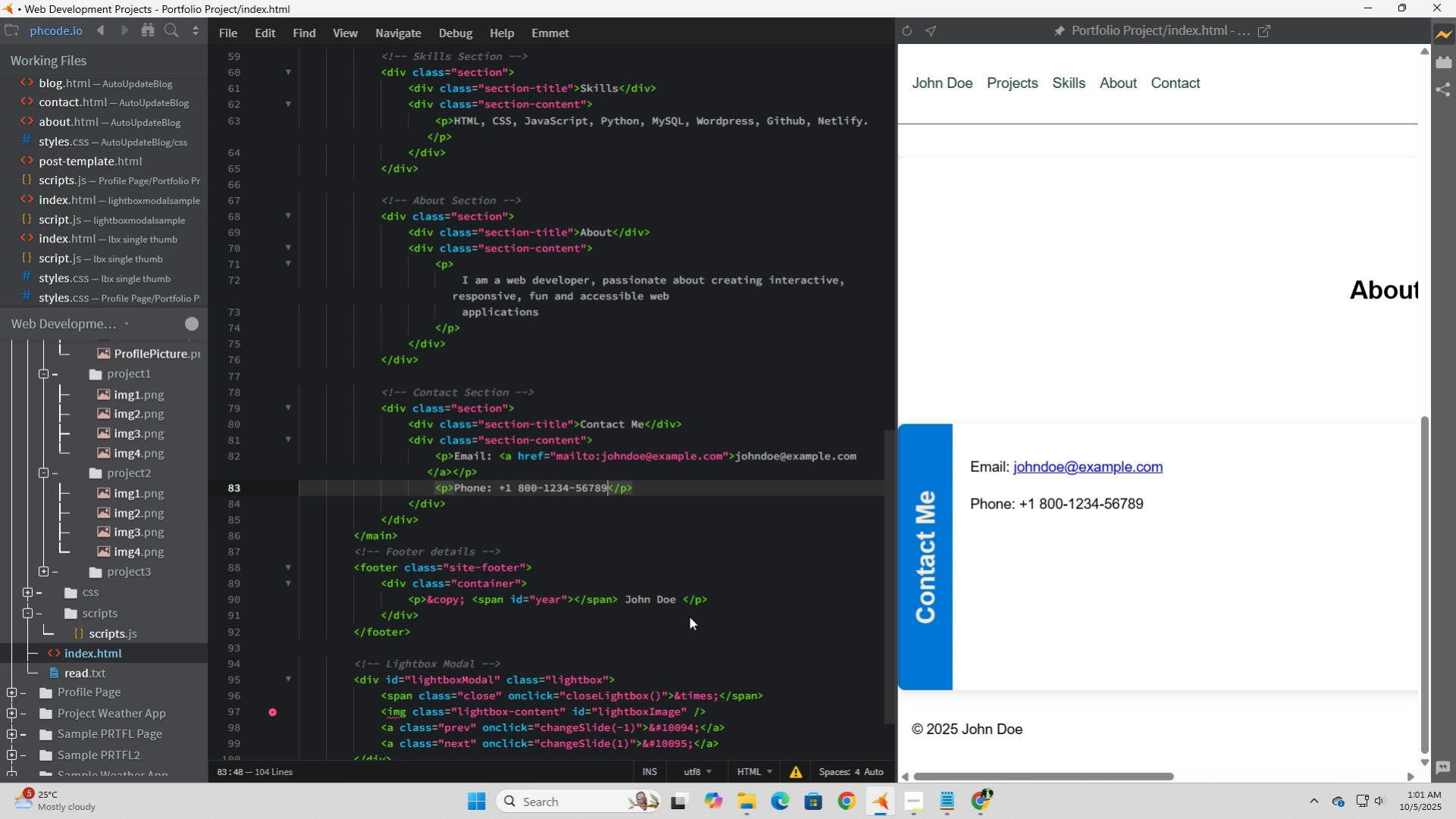 
key(Numpad9)
 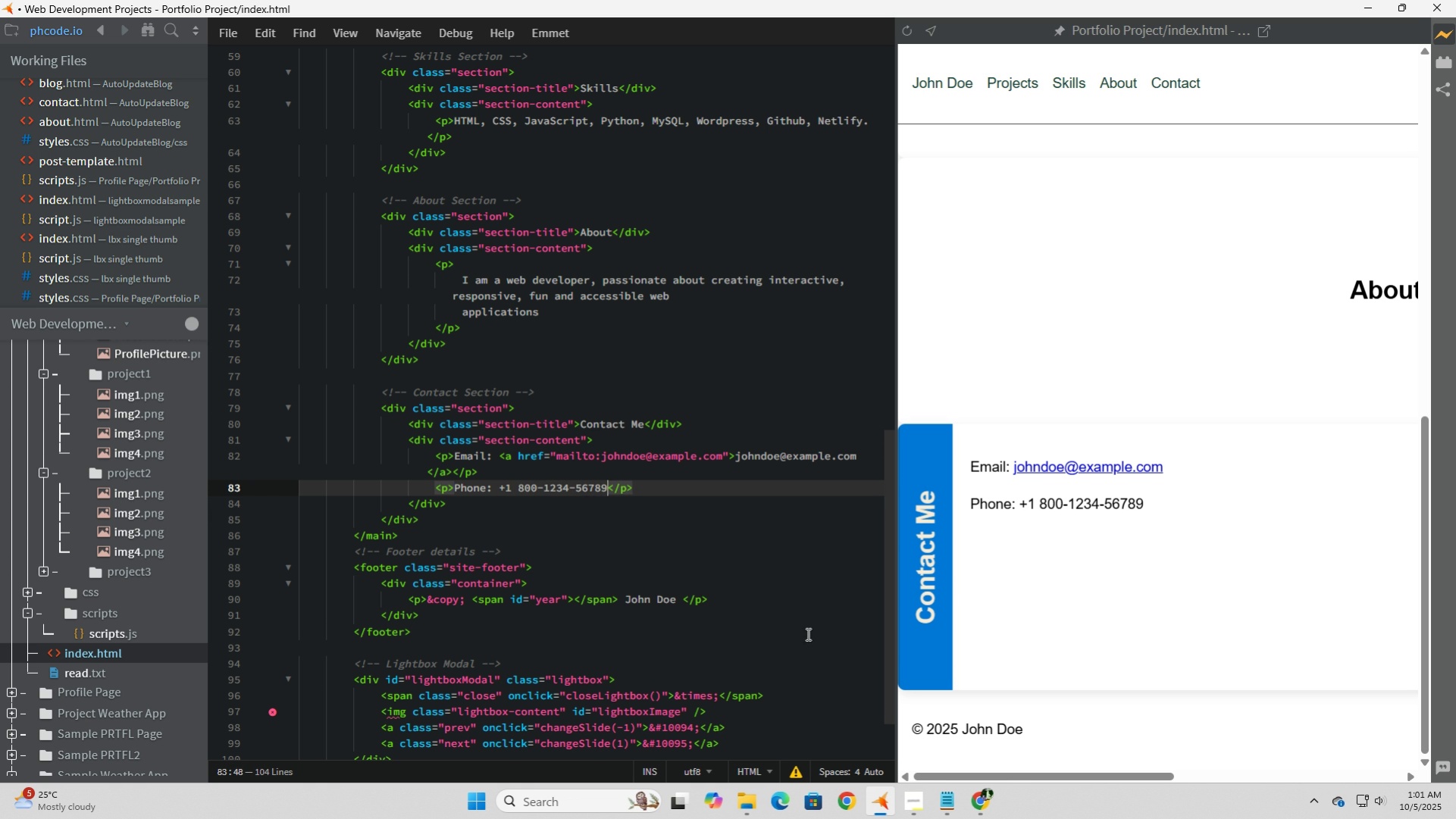 
left_click([1077, 543])
 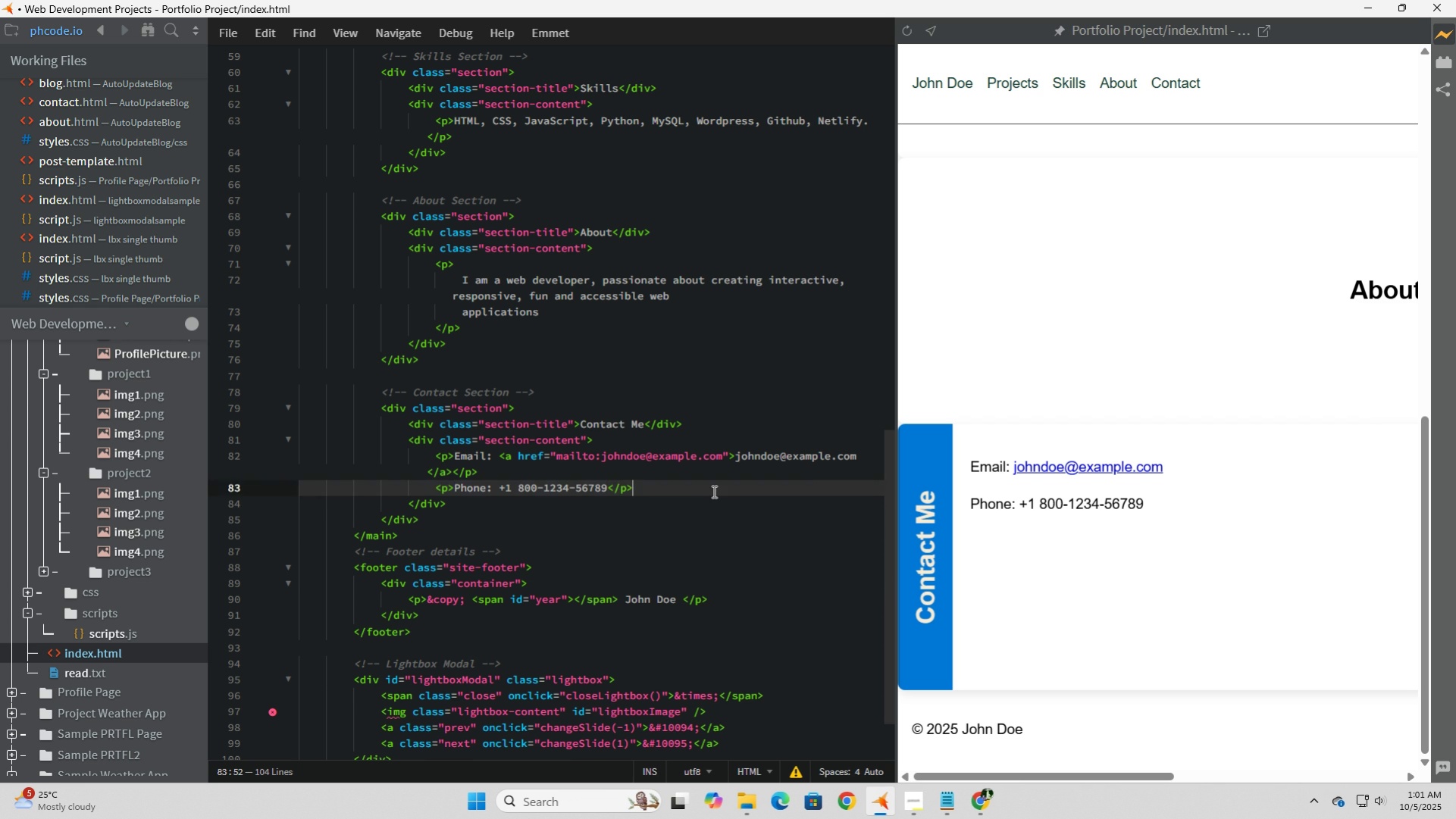 
scroll: coordinate [714, 491], scroll_direction: up, amount: 3.0
 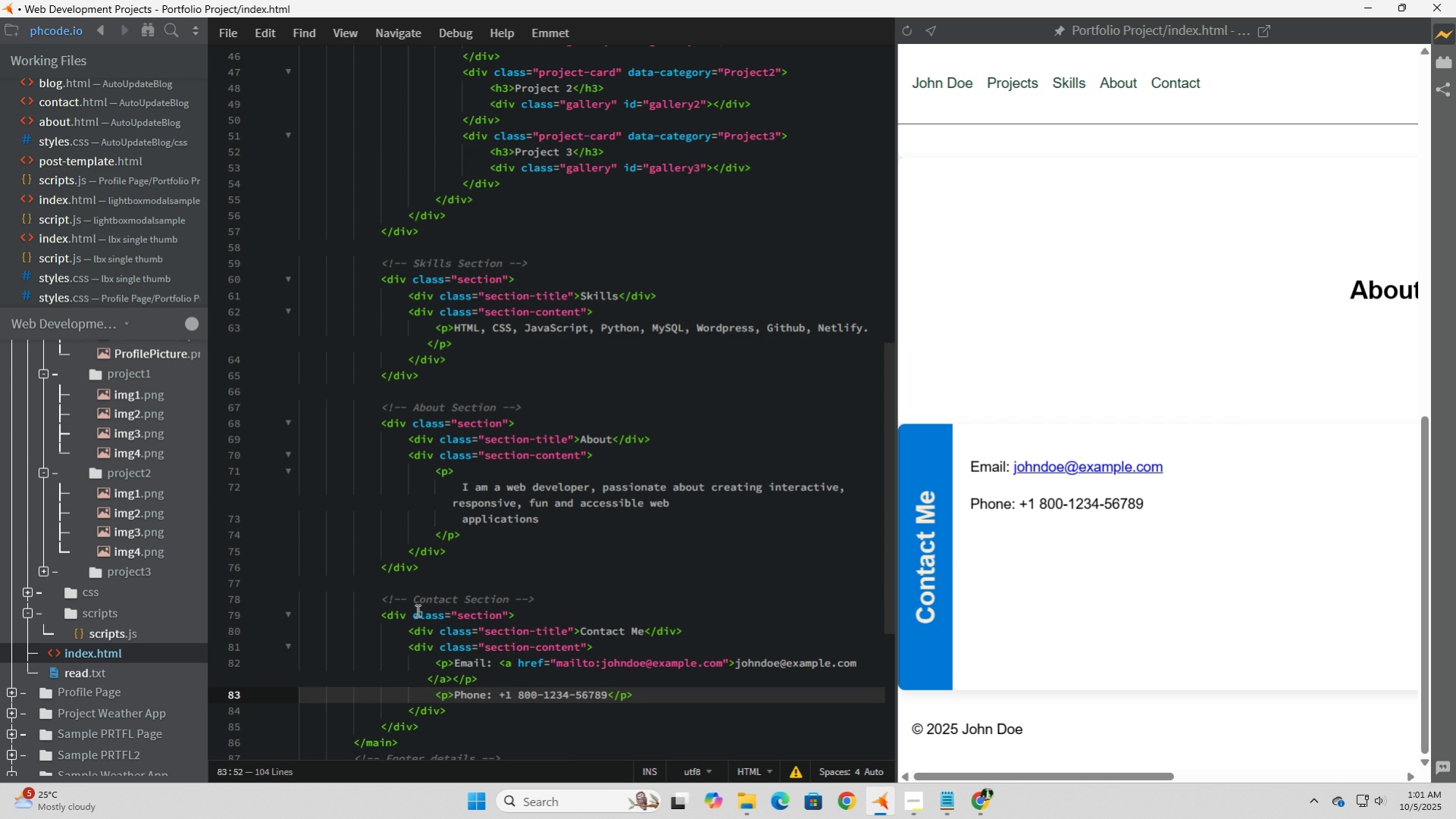 
scroll: coordinate [415, 602], scroll_direction: down, amount: 4.0
 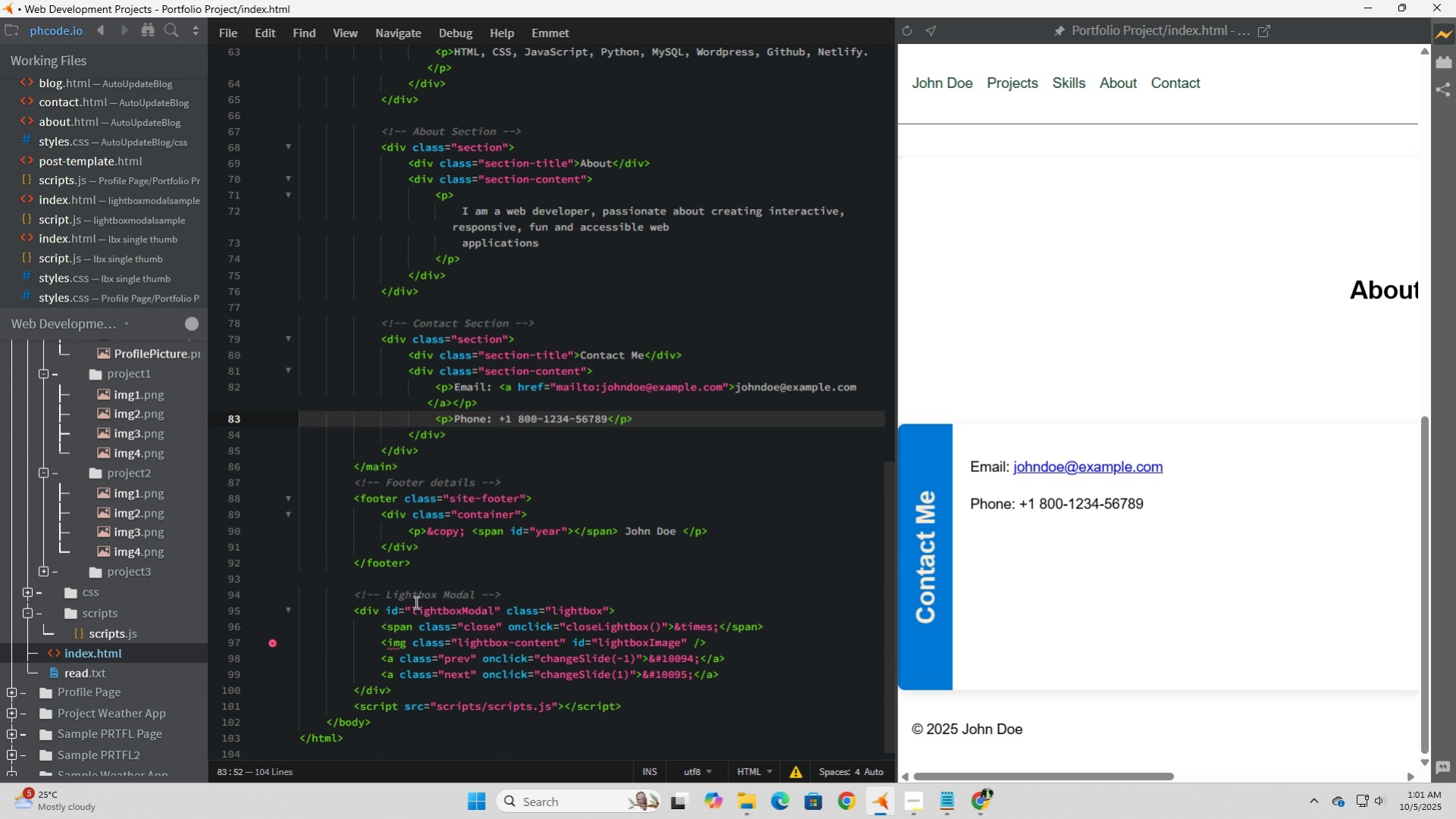 
scroll: coordinate [1115, 514], scroll_direction: up, amount: 24.0
 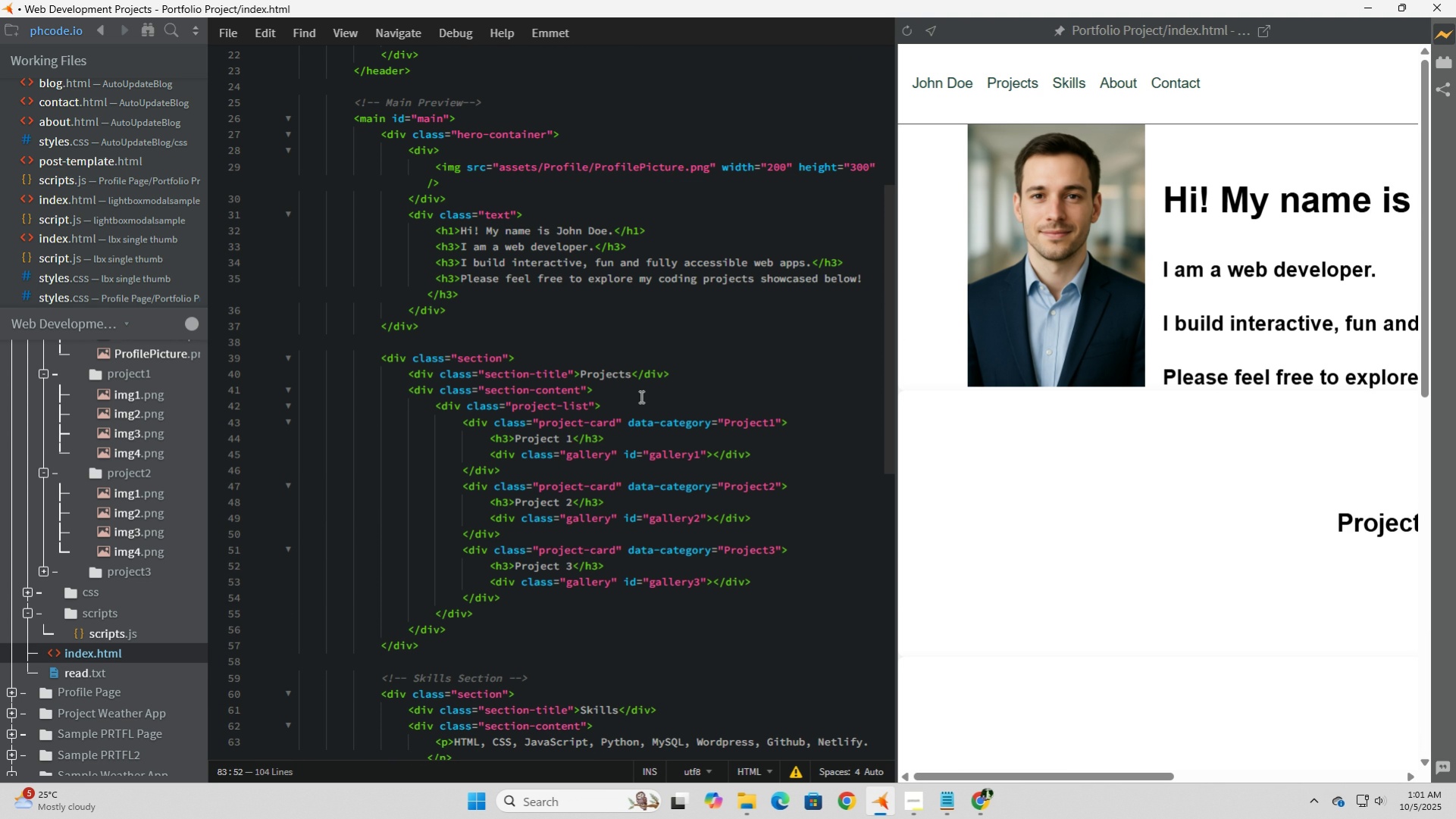 
wait(6.62)
 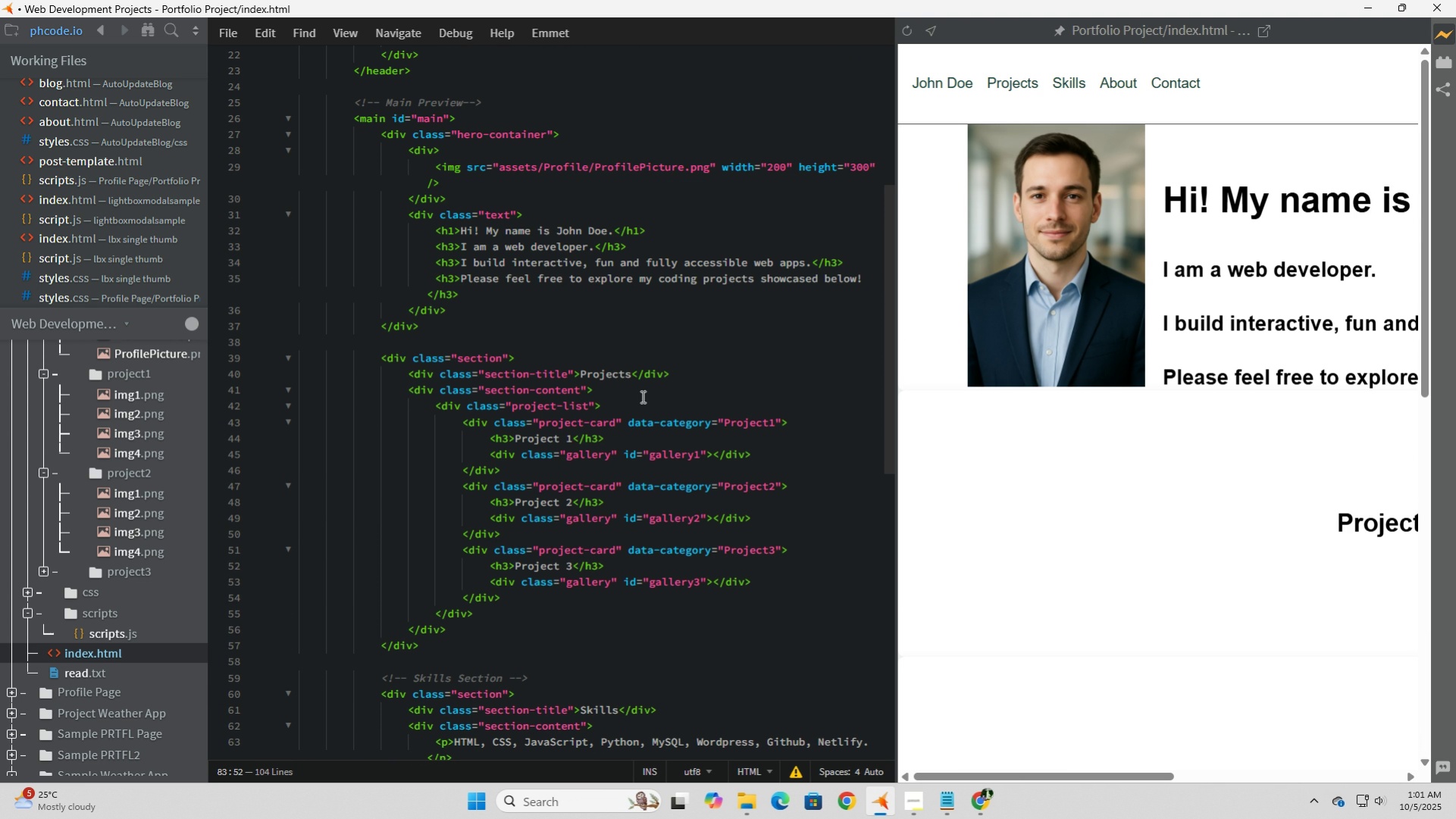 
scroll: coordinate [431, 578], scroll_direction: down, amount: 8.0
 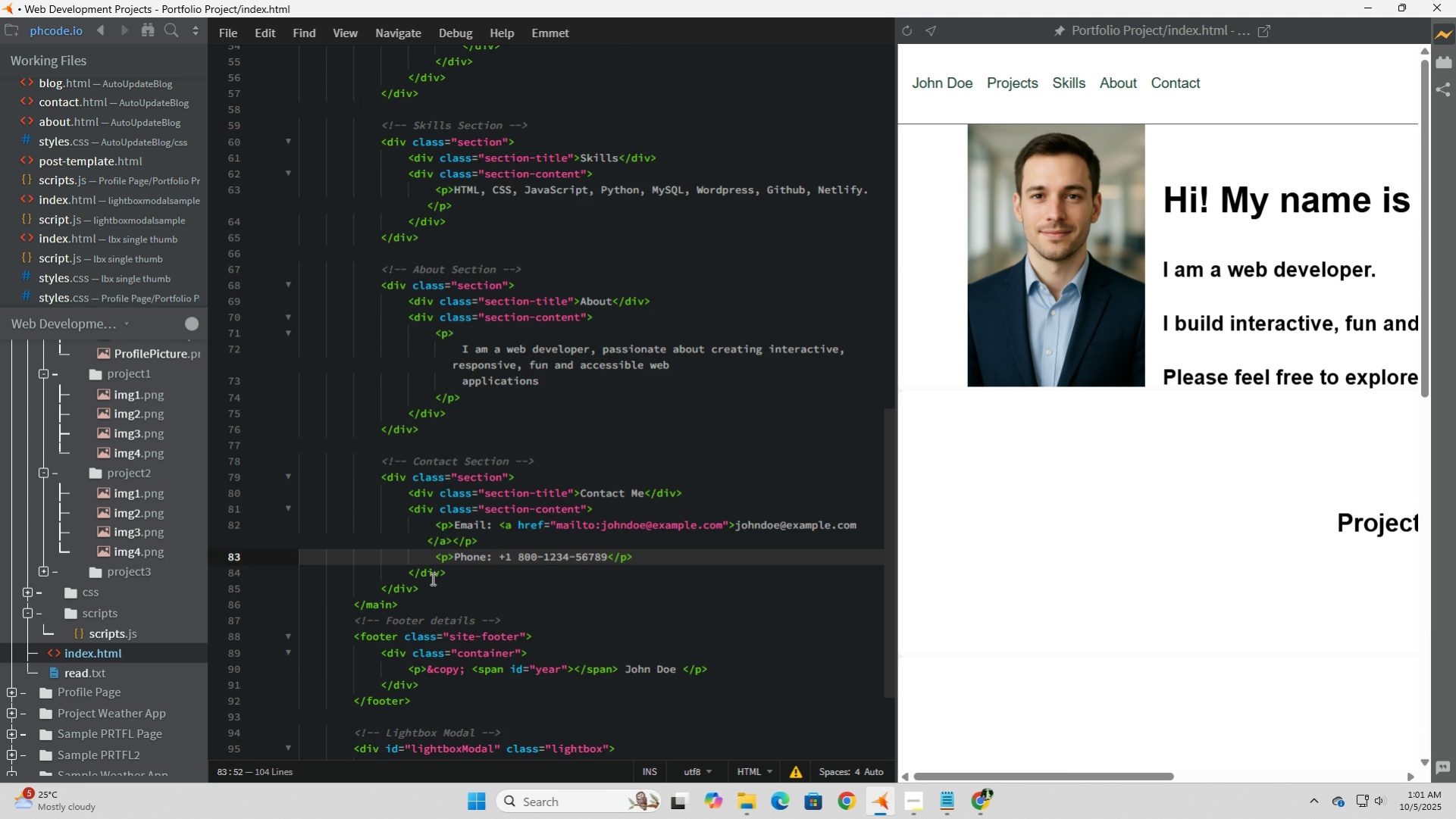 
scroll: coordinate [493, 626], scroll_direction: up, amount: 16.0
 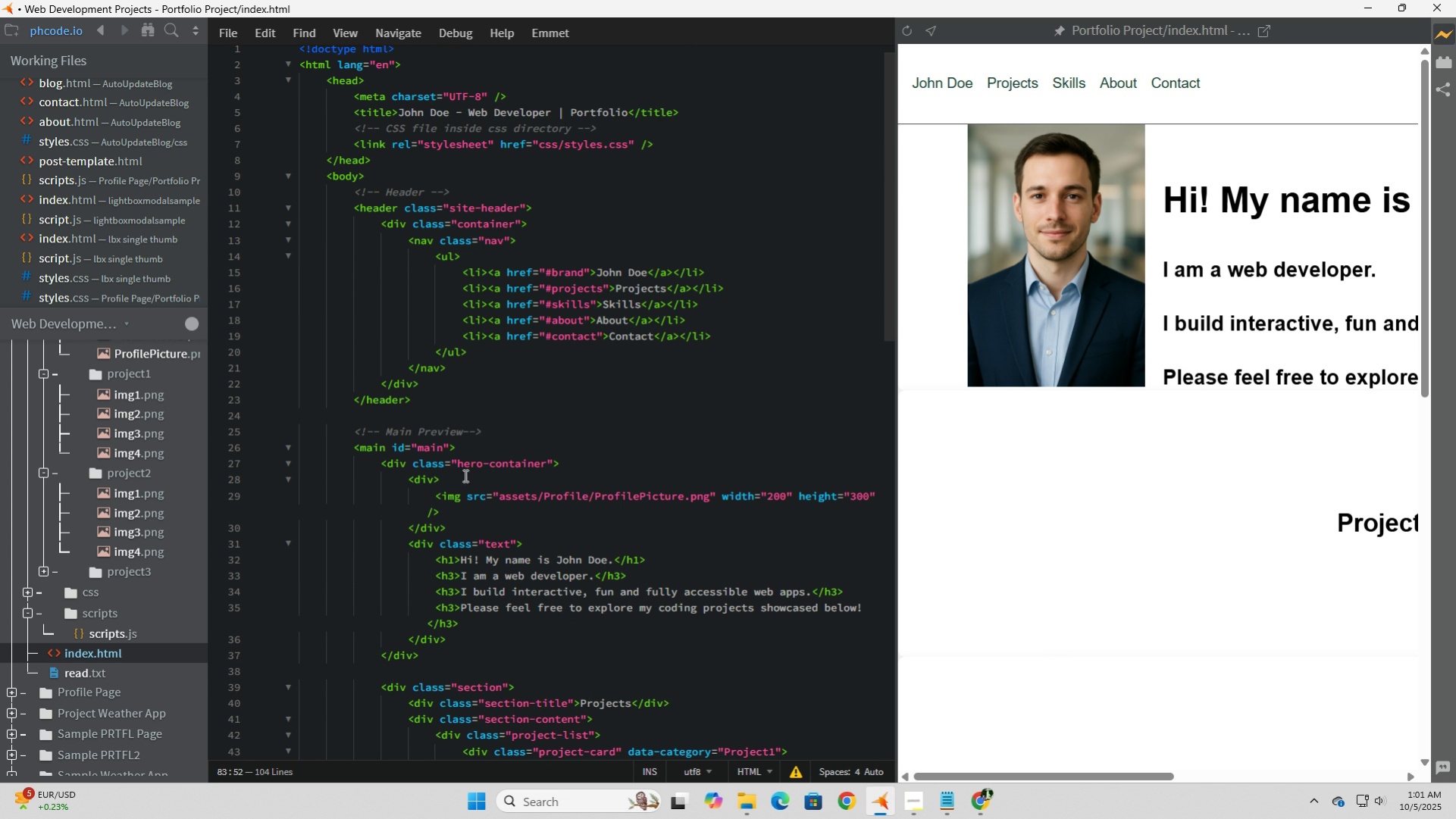 
wait(8.34)
 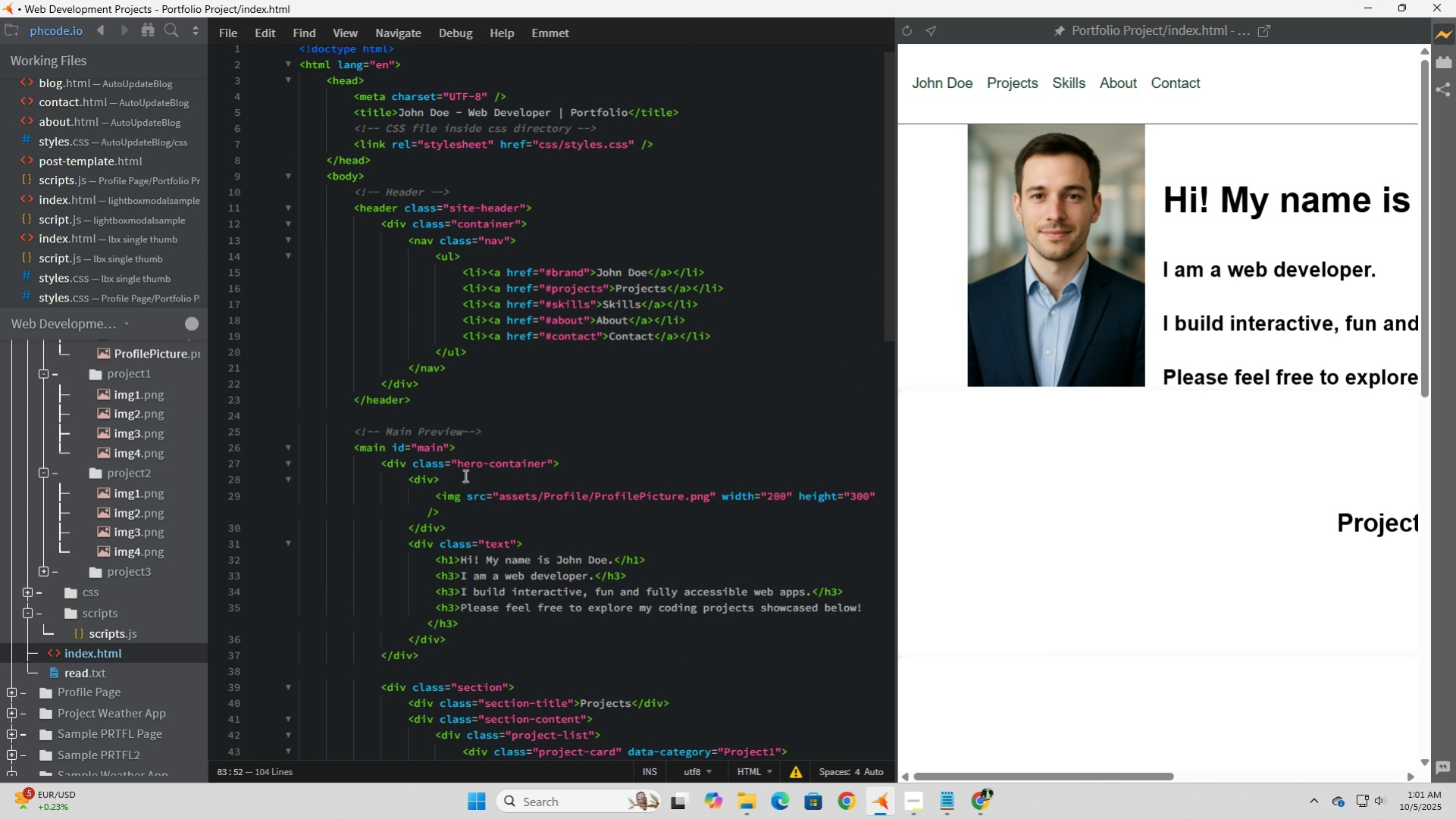 
scroll: coordinate [507, 388], scroll_direction: up, amount: 3.0
 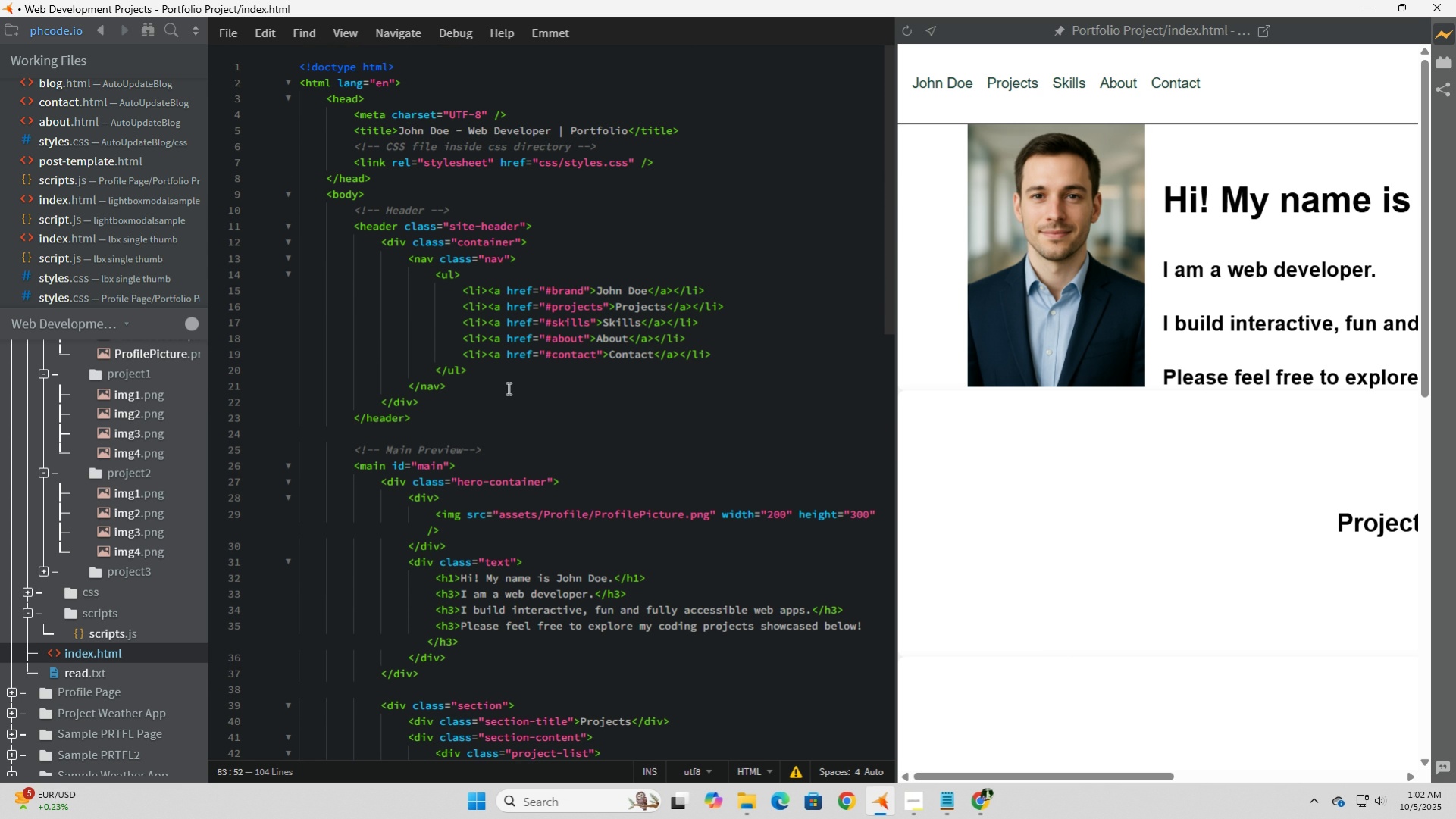 
wait(5.23)
 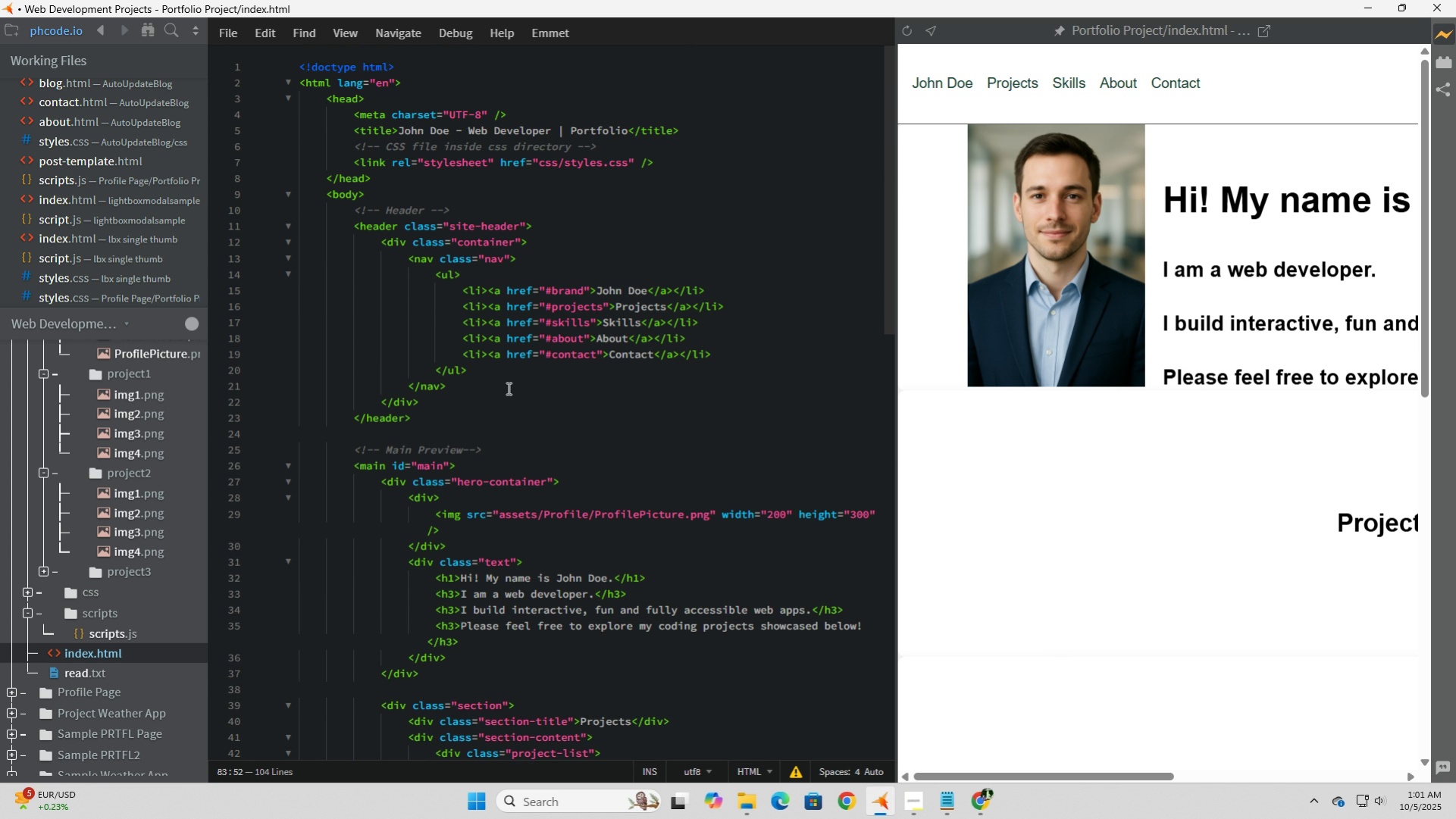 
scroll: coordinate [548, 418], scroll_direction: down, amount: 18.0
 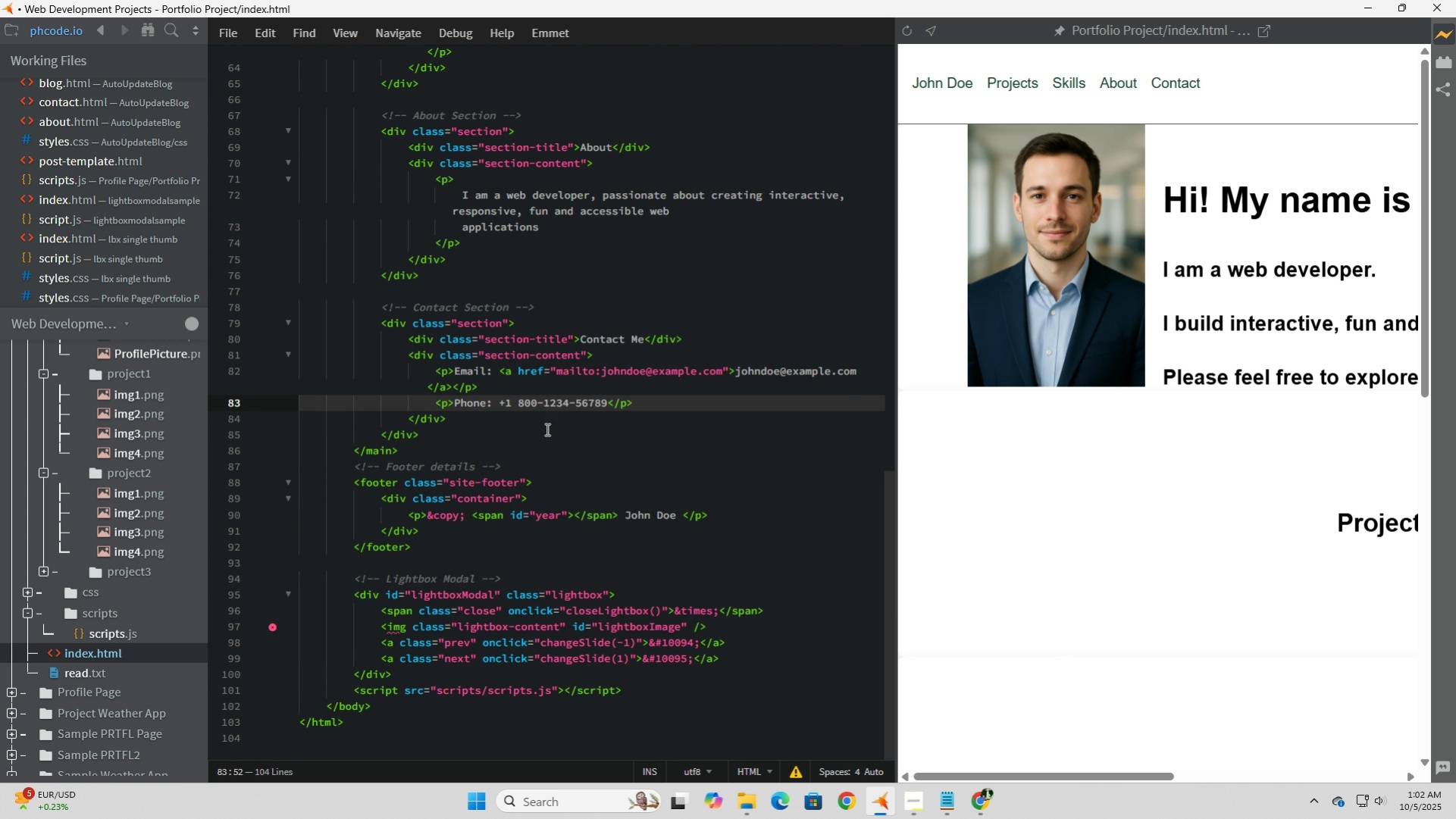 
wait(5.2)
 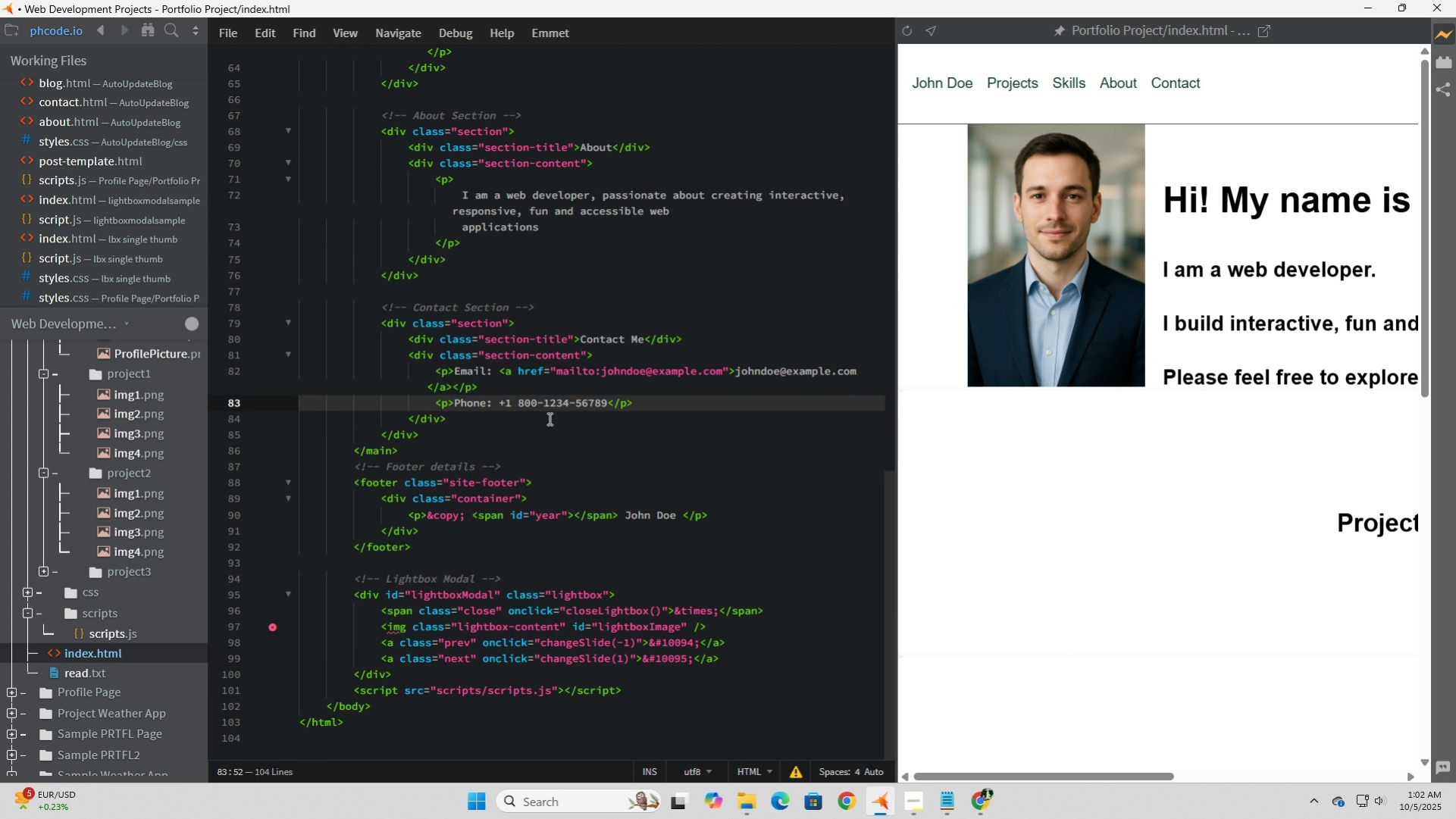 
left_click([437, 667])
 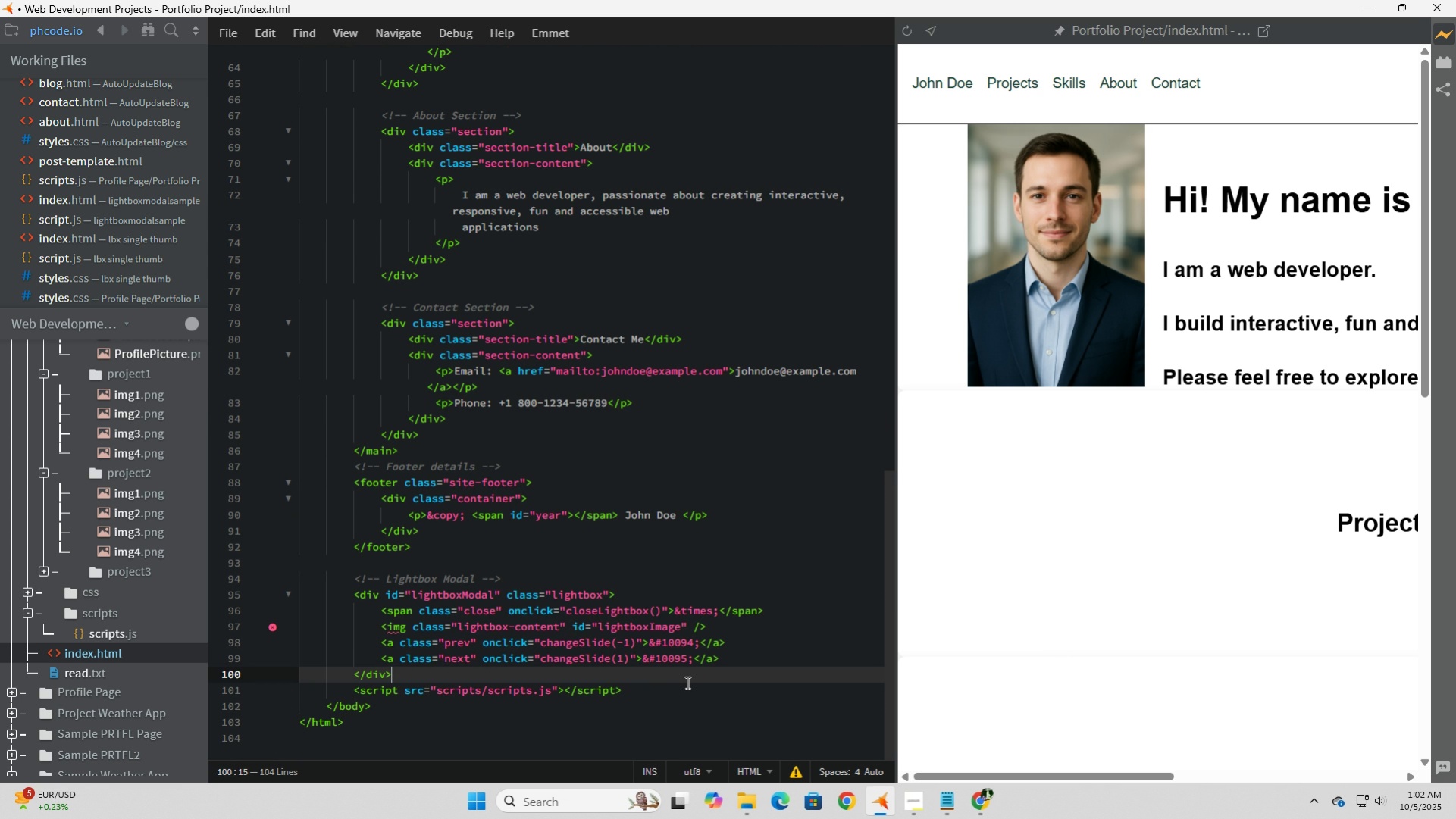 
key(Enter)